 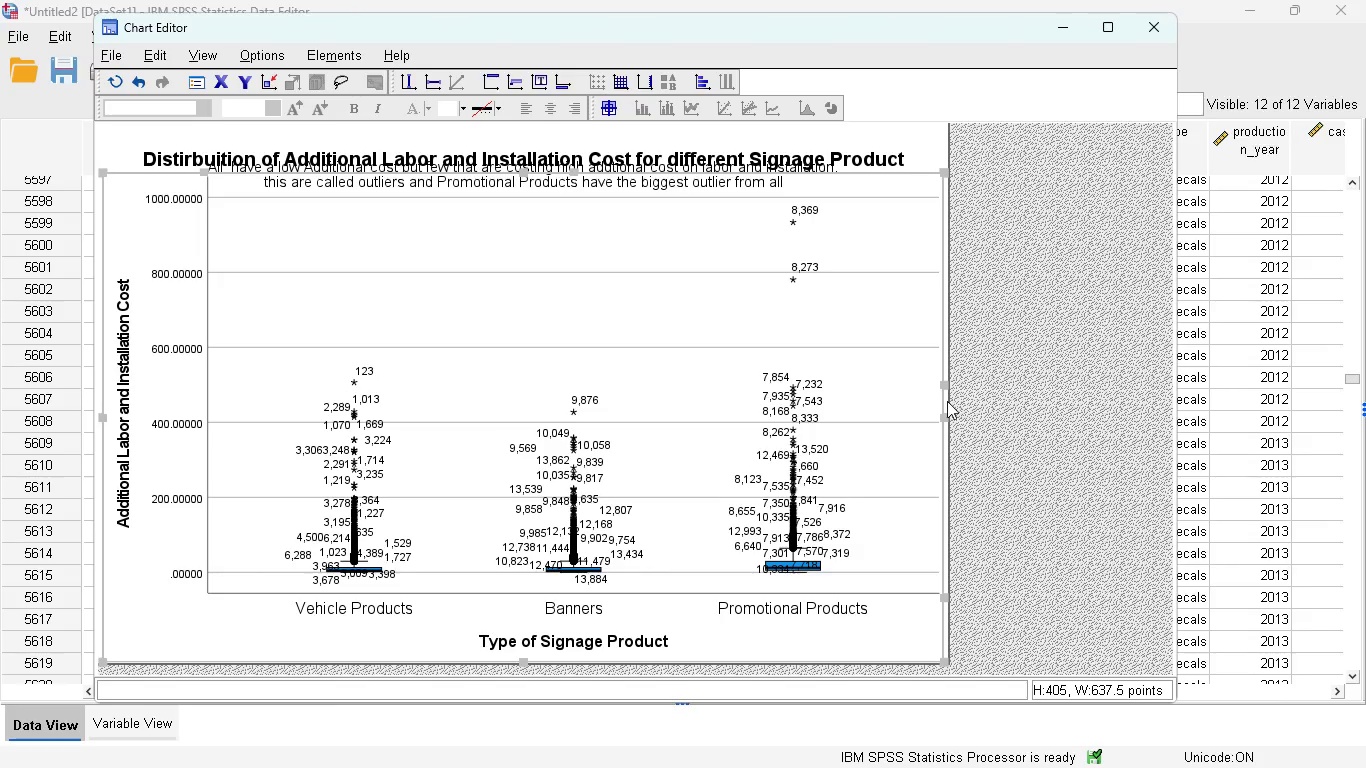 
left_click_drag(start_coordinate=[950, 390], to_coordinate=[1167, 388])
 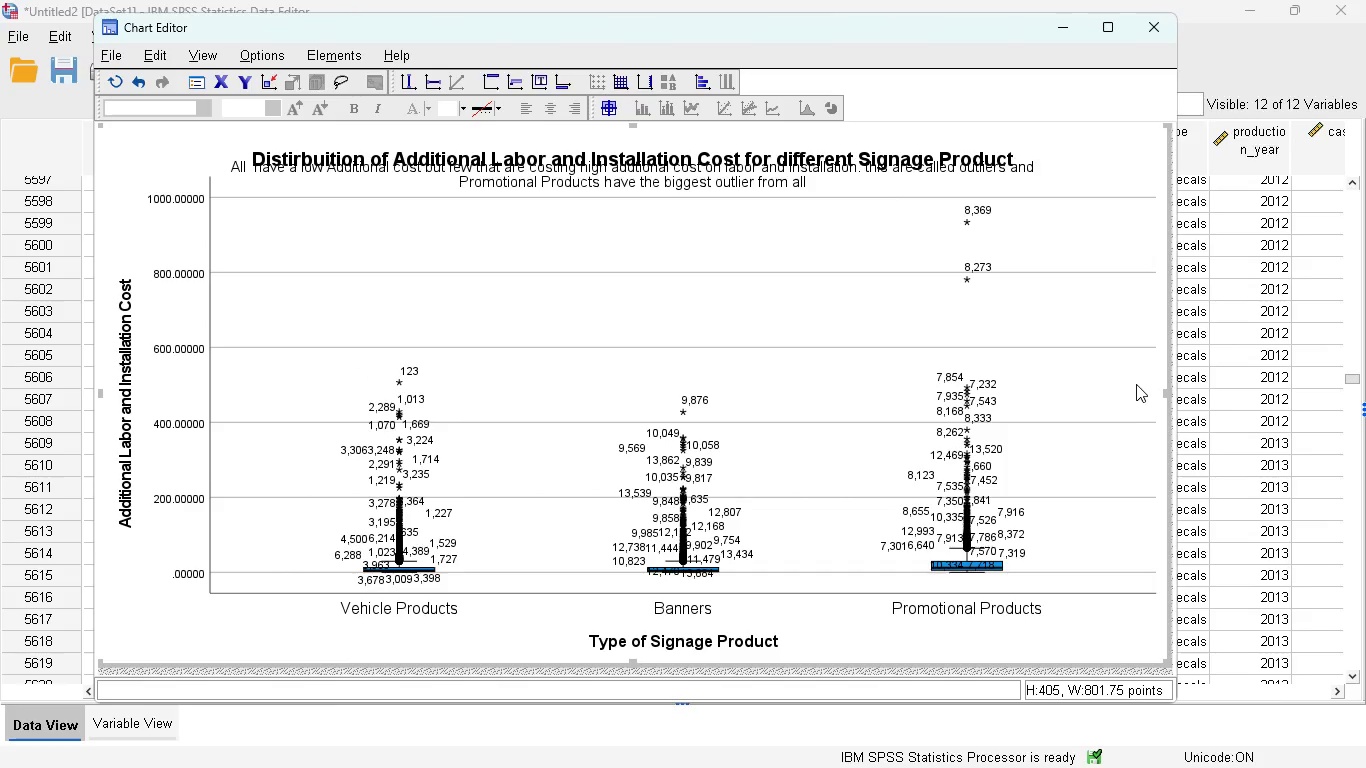 
left_click([1156, 381])
 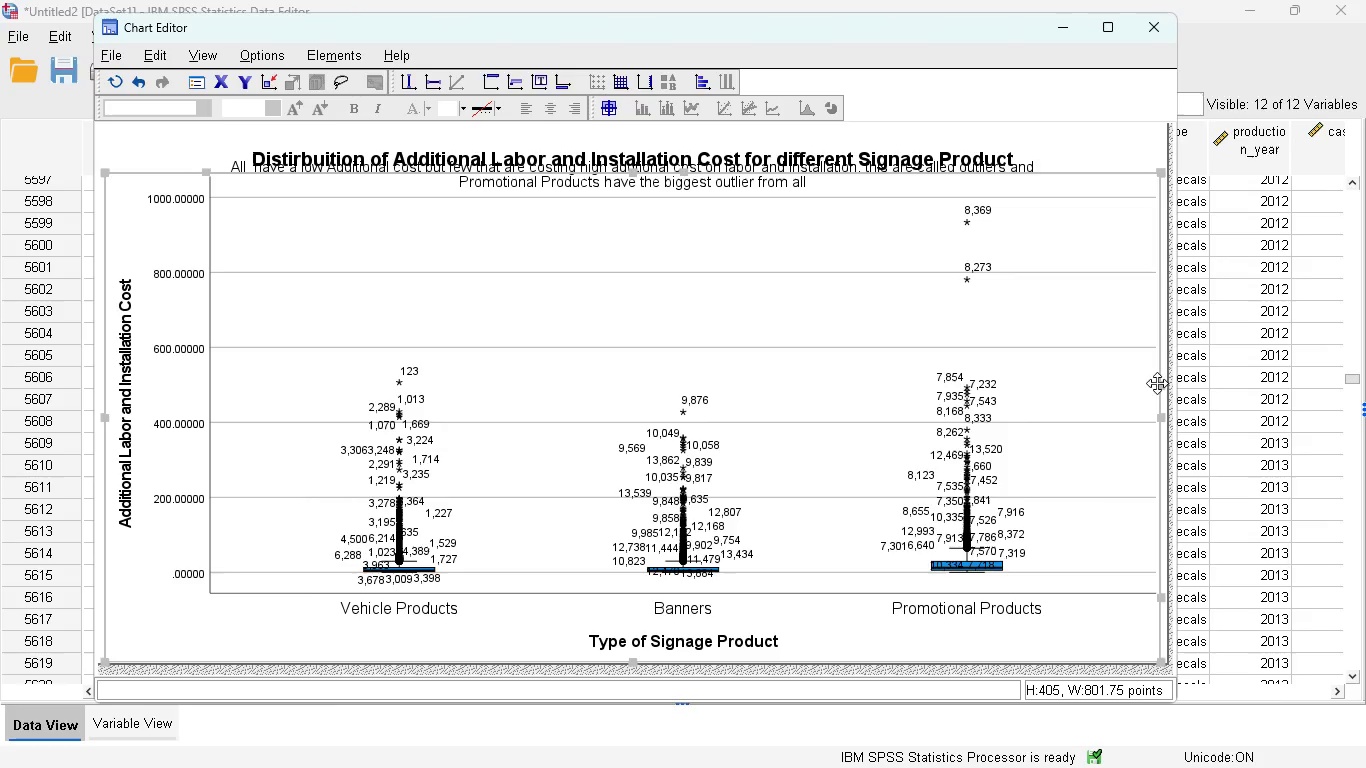 
wait(7.05)
 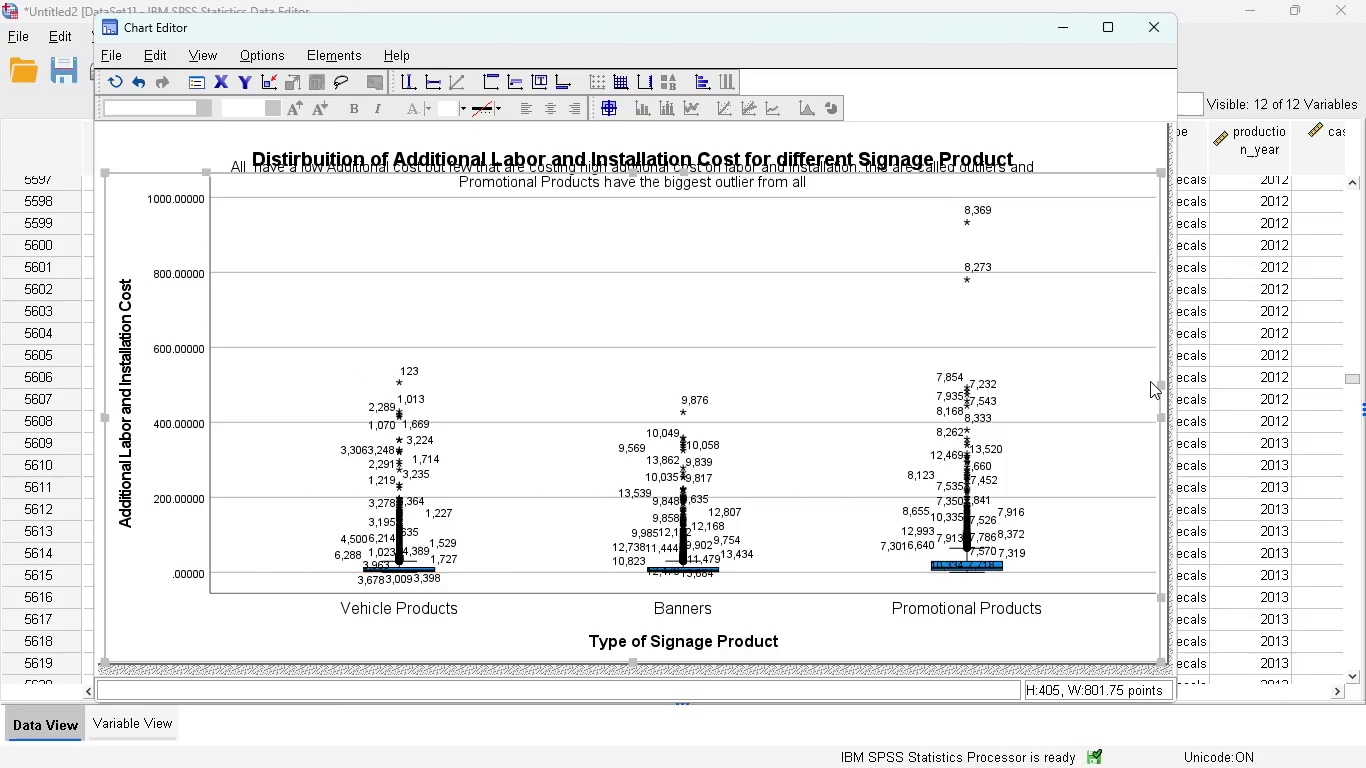 
left_click_drag(start_coordinate=[1159, 417], to_coordinate=[925, 438])
 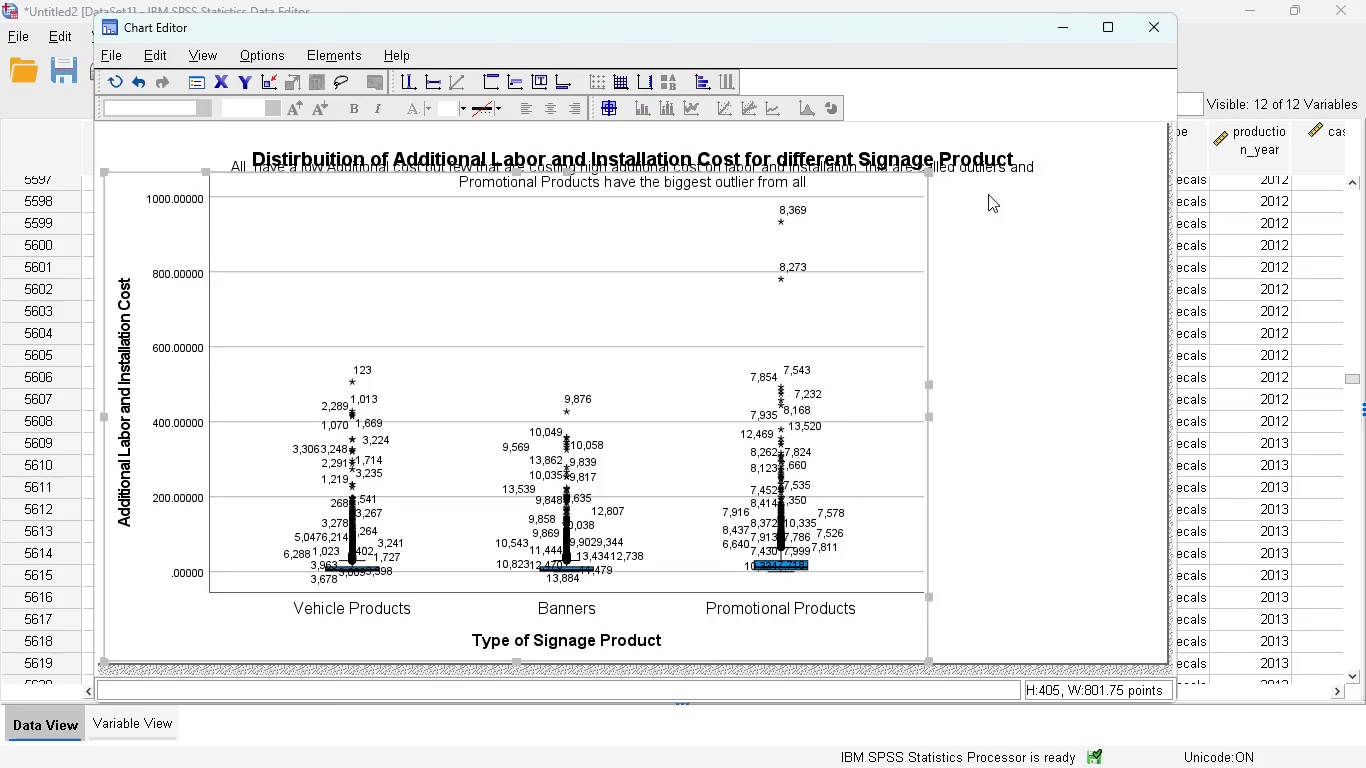 
left_click([981, 165])
 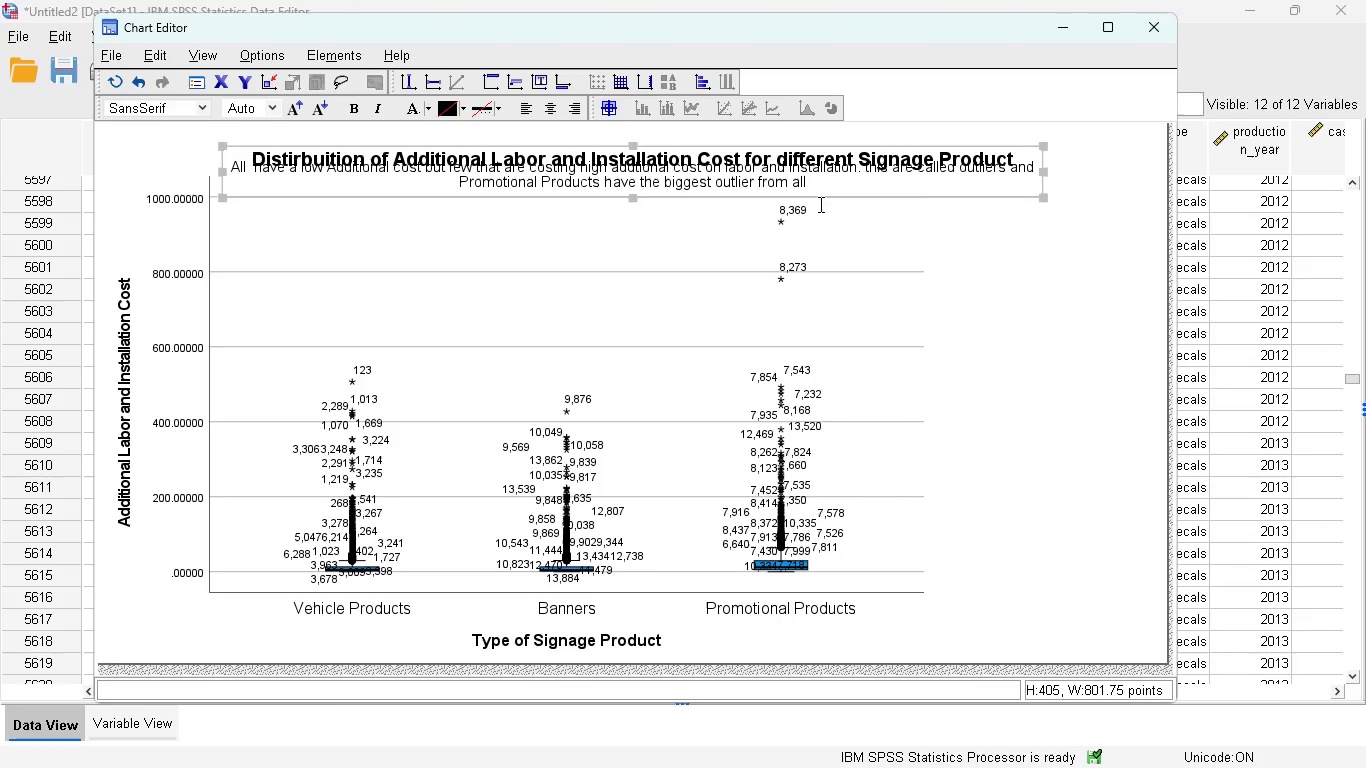 
wait(5.95)
 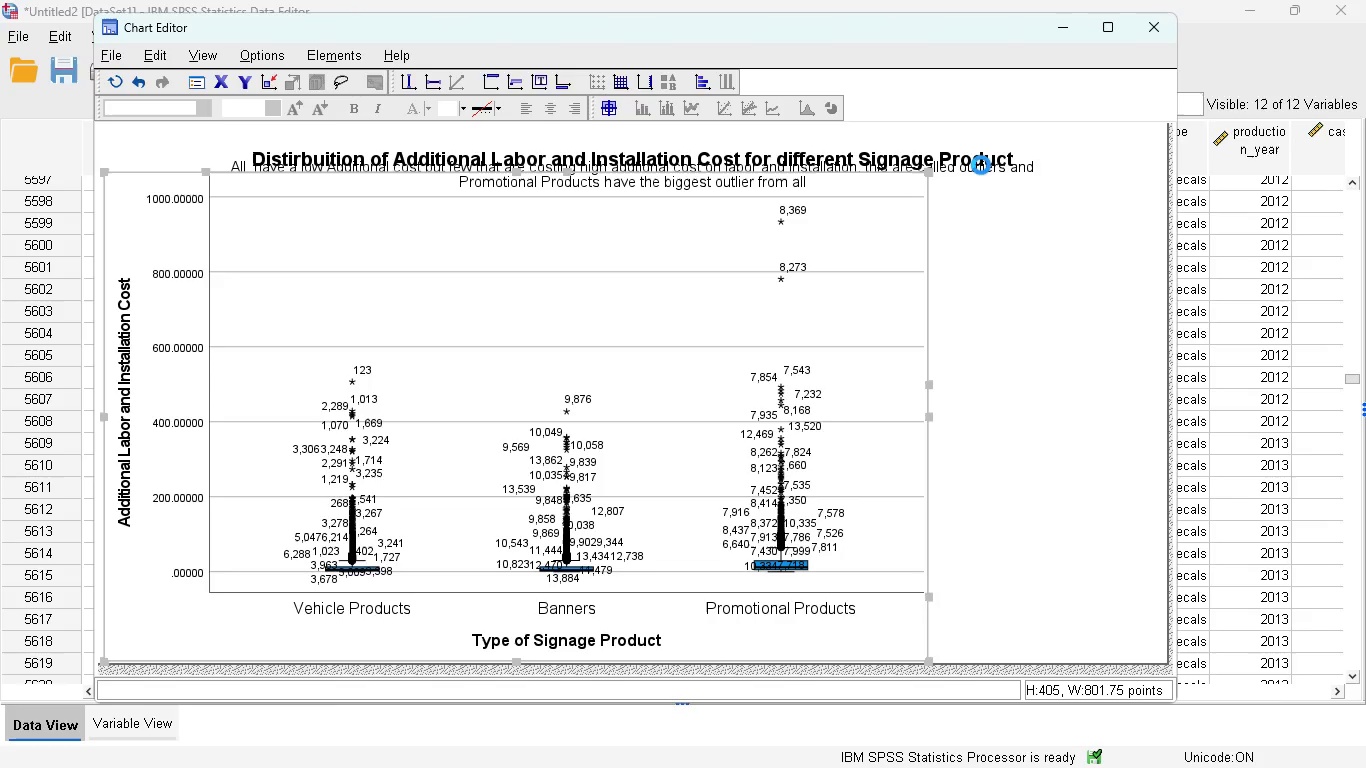 
left_click_drag(start_coordinate=[871, 193], to_coordinate=[993, 319])
 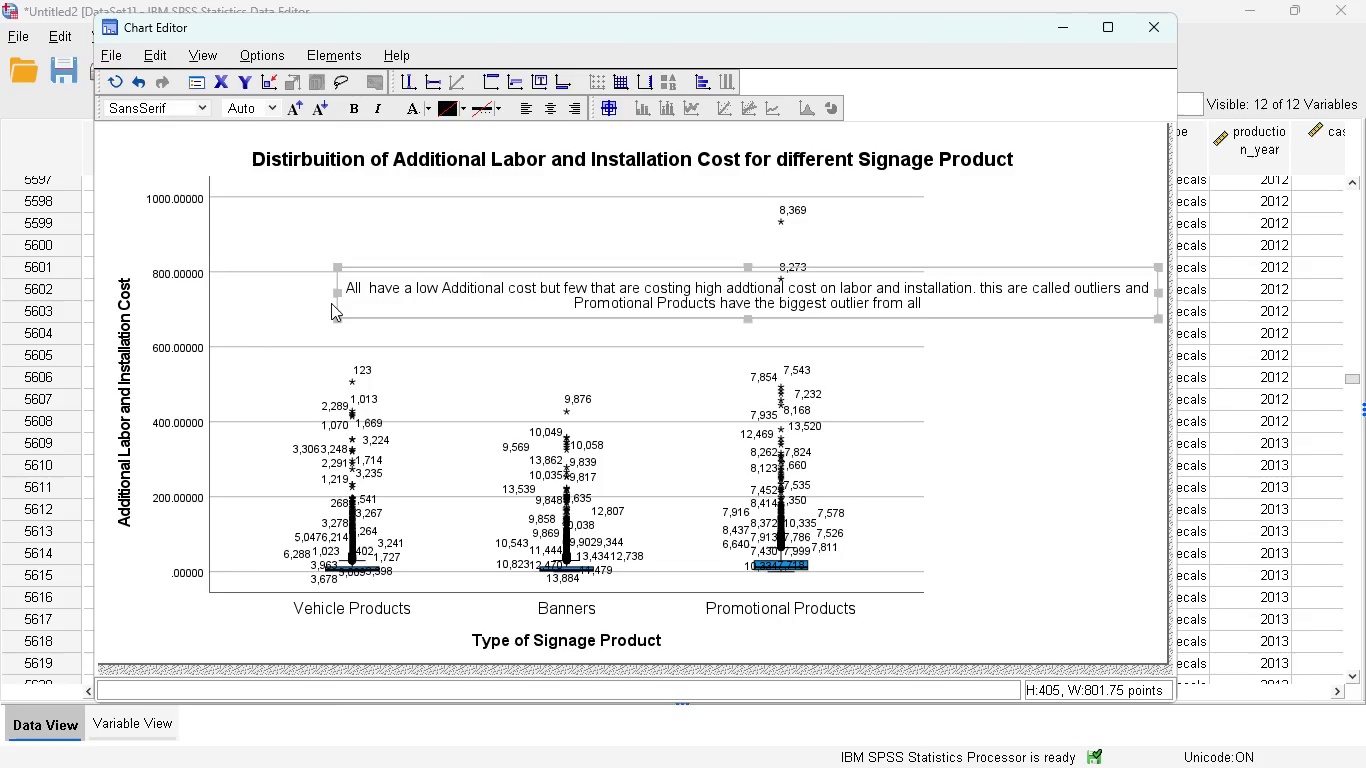 
left_click_drag(start_coordinate=[339, 290], to_coordinate=[552, 279])
 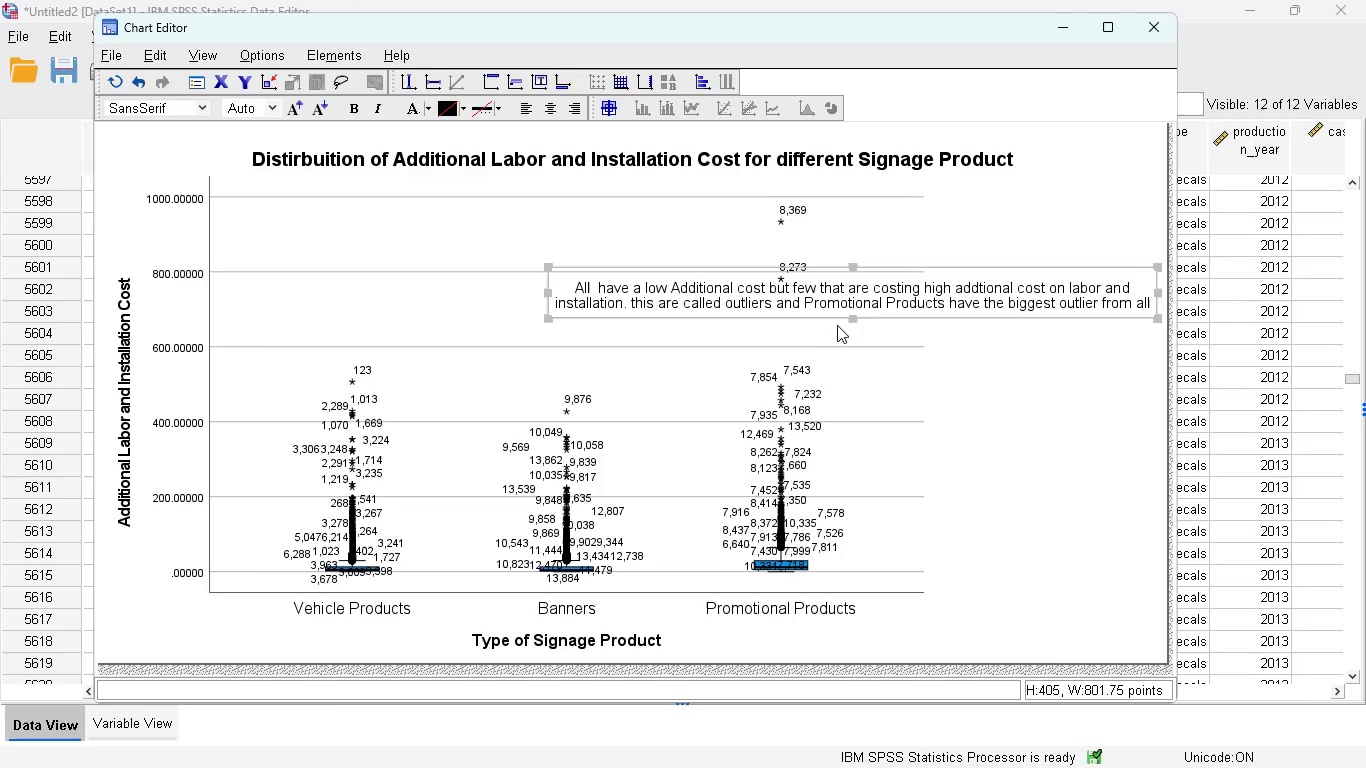 
left_click_drag(start_coordinate=[852, 316], to_coordinate=[872, 438])
 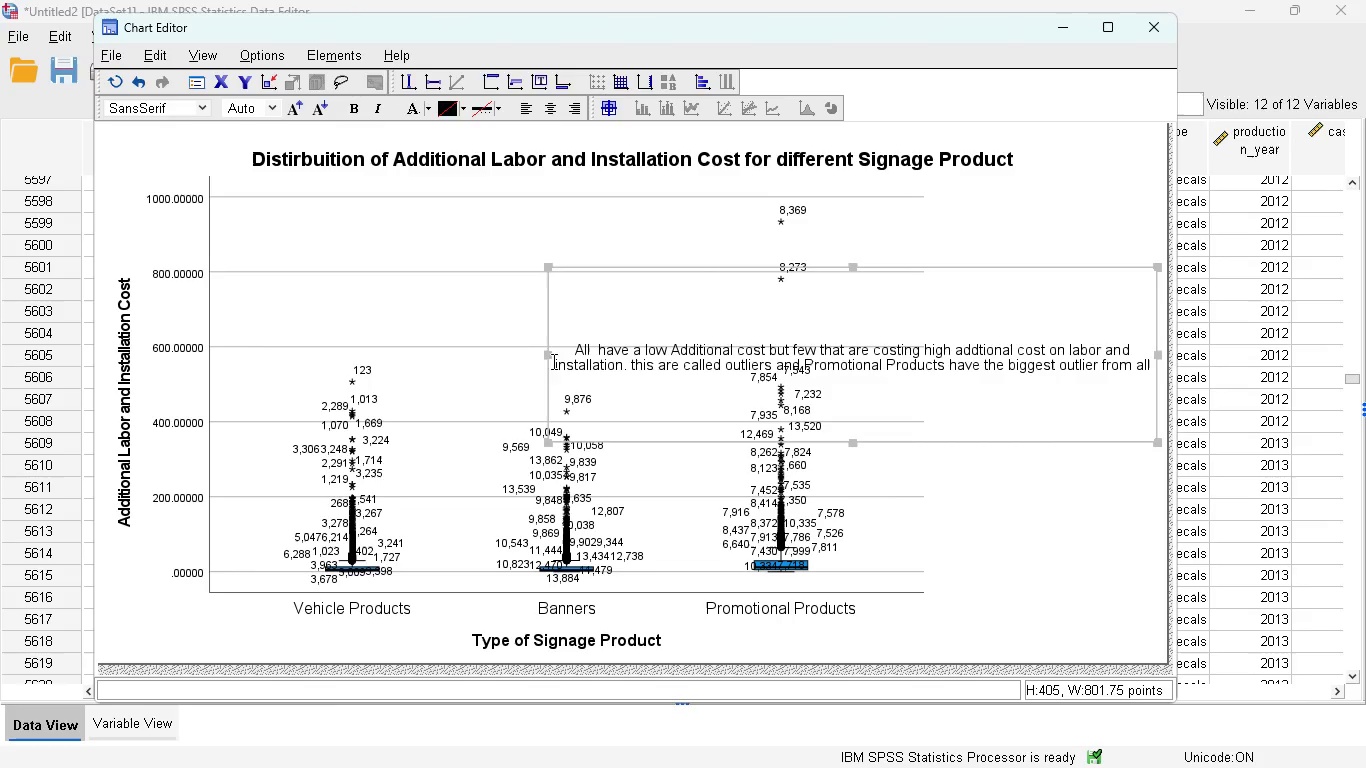 
left_click_drag(start_coordinate=[547, 356], to_coordinate=[907, 341])
 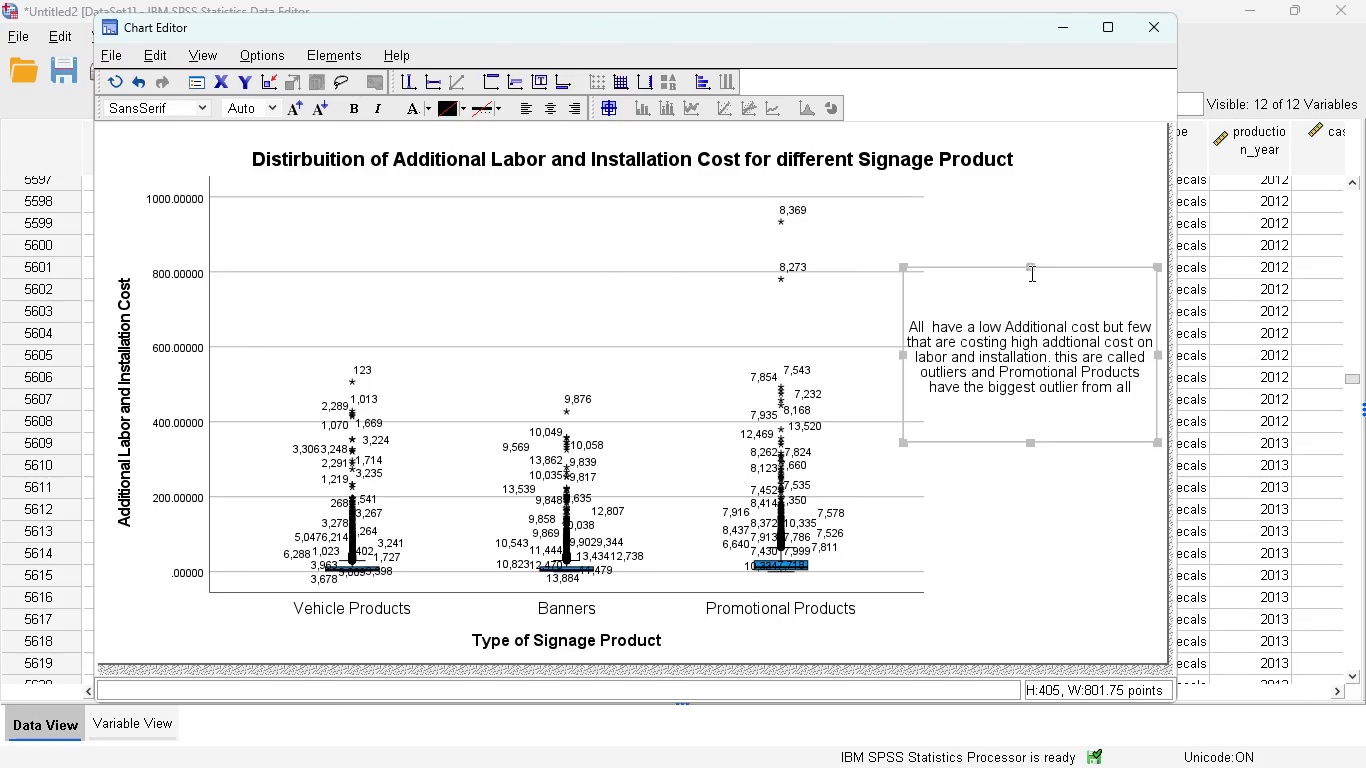 
left_click_drag(start_coordinate=[1031, 267], to_coordinate=[1025, 216])
 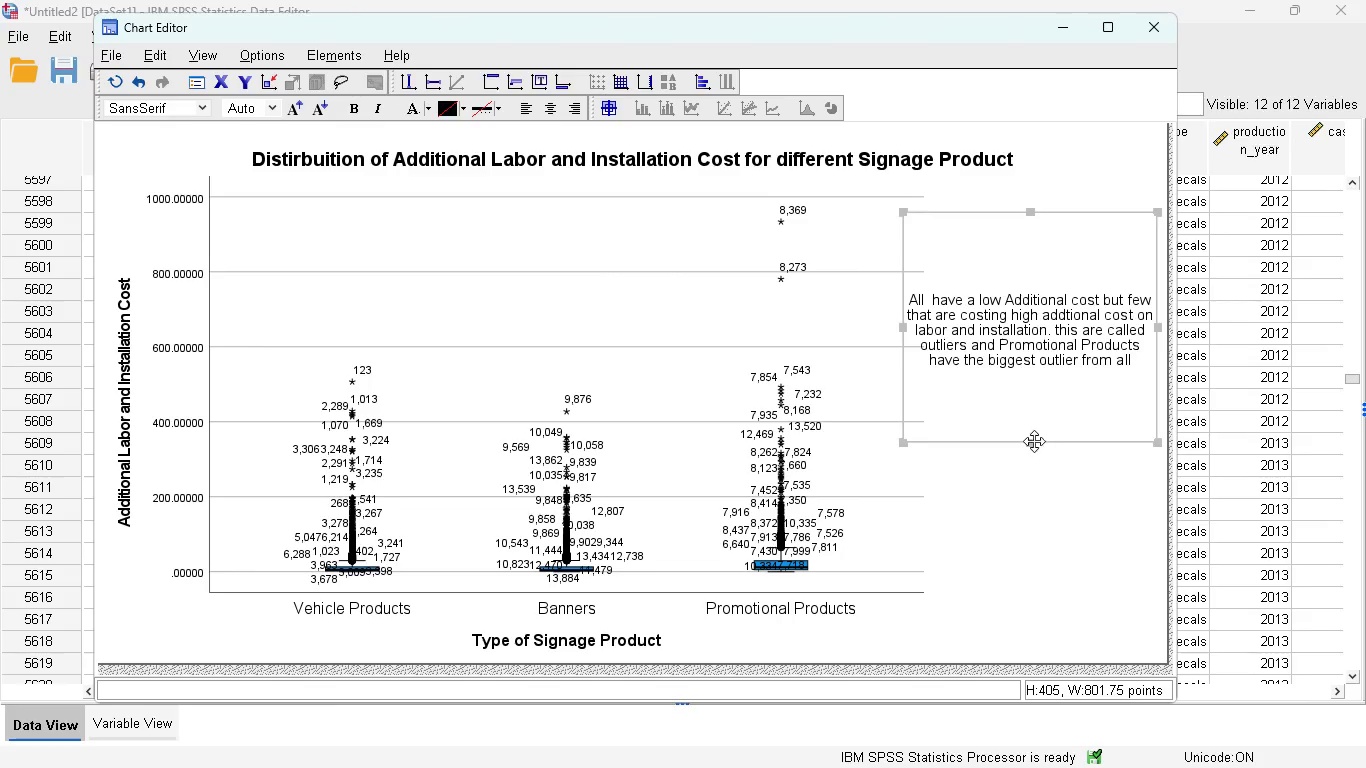 
left_click_drag(start_coordinate=[1030, 442], to_coordinate=[1030, 541])
 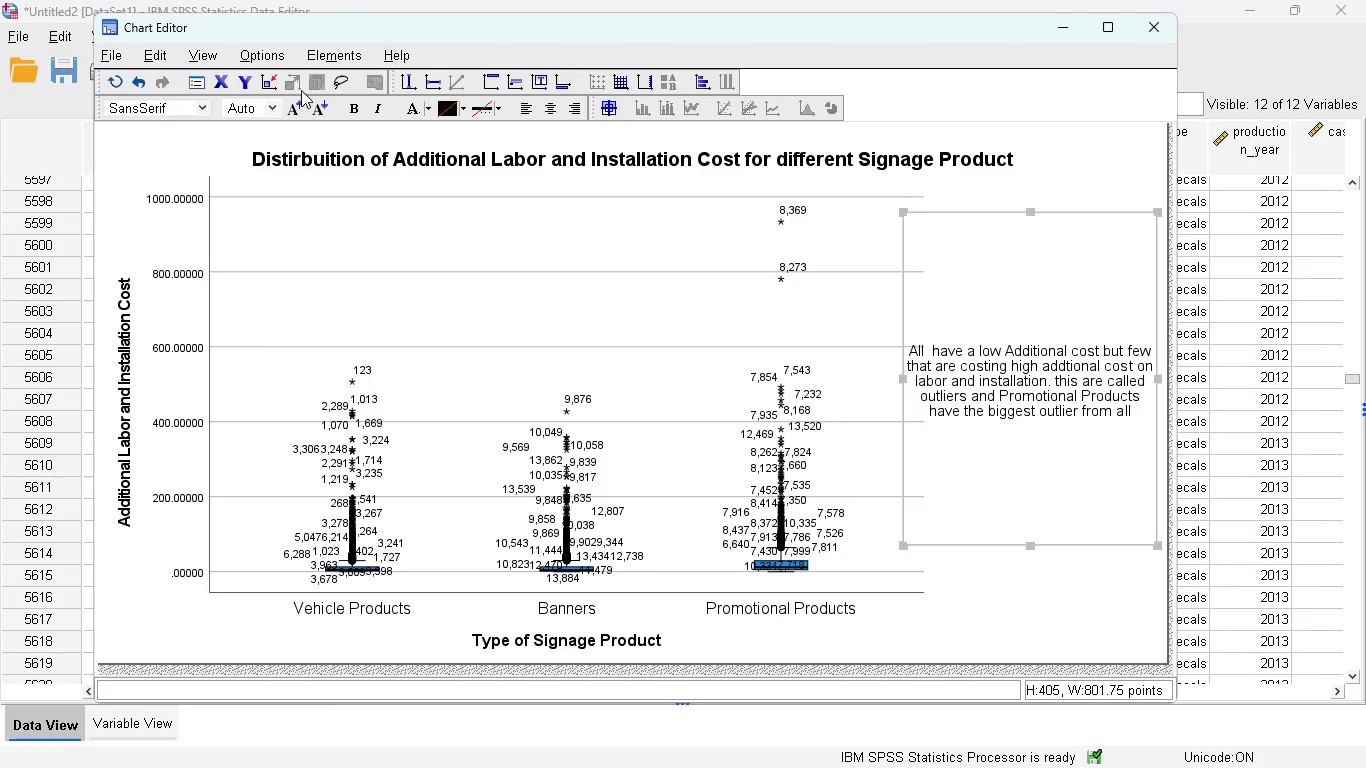 
left_click([298, 106])
 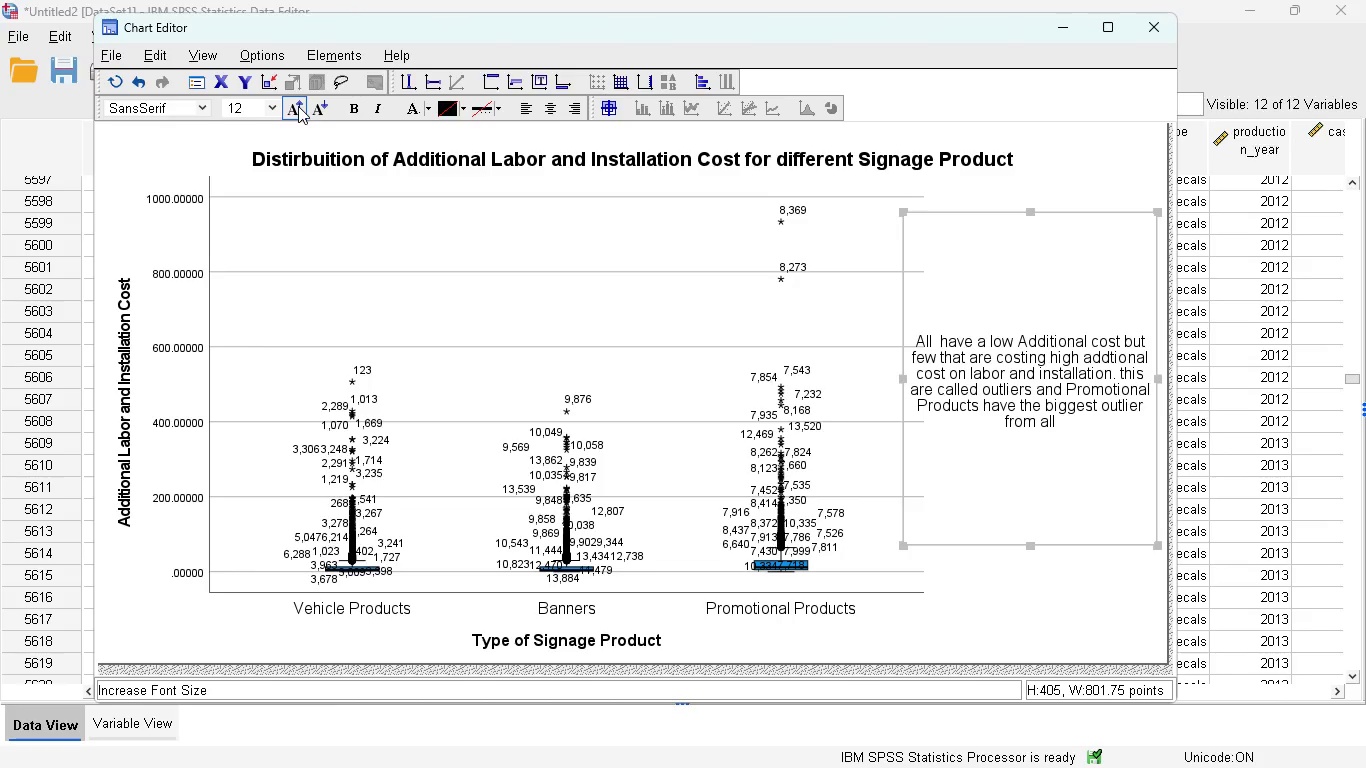 
left_click([298, 106])
 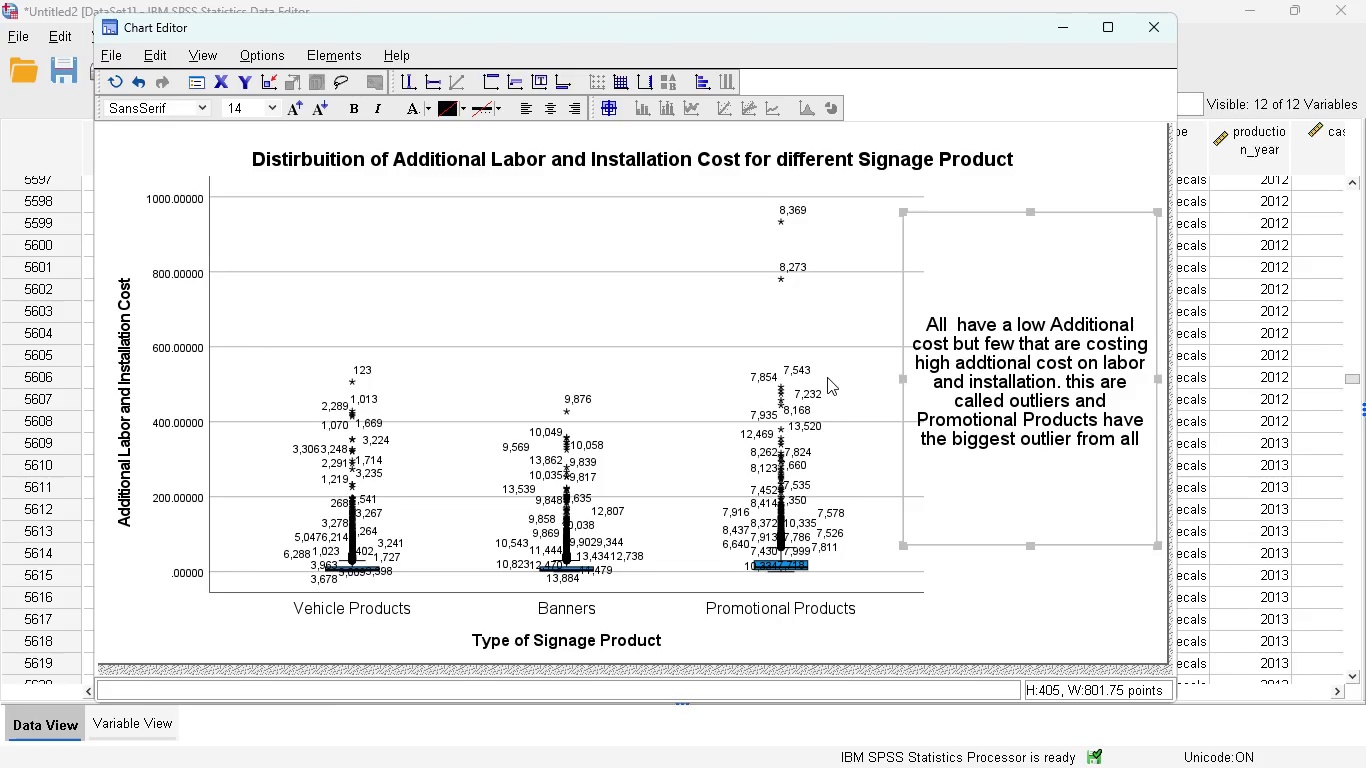 
wait(5.48)
 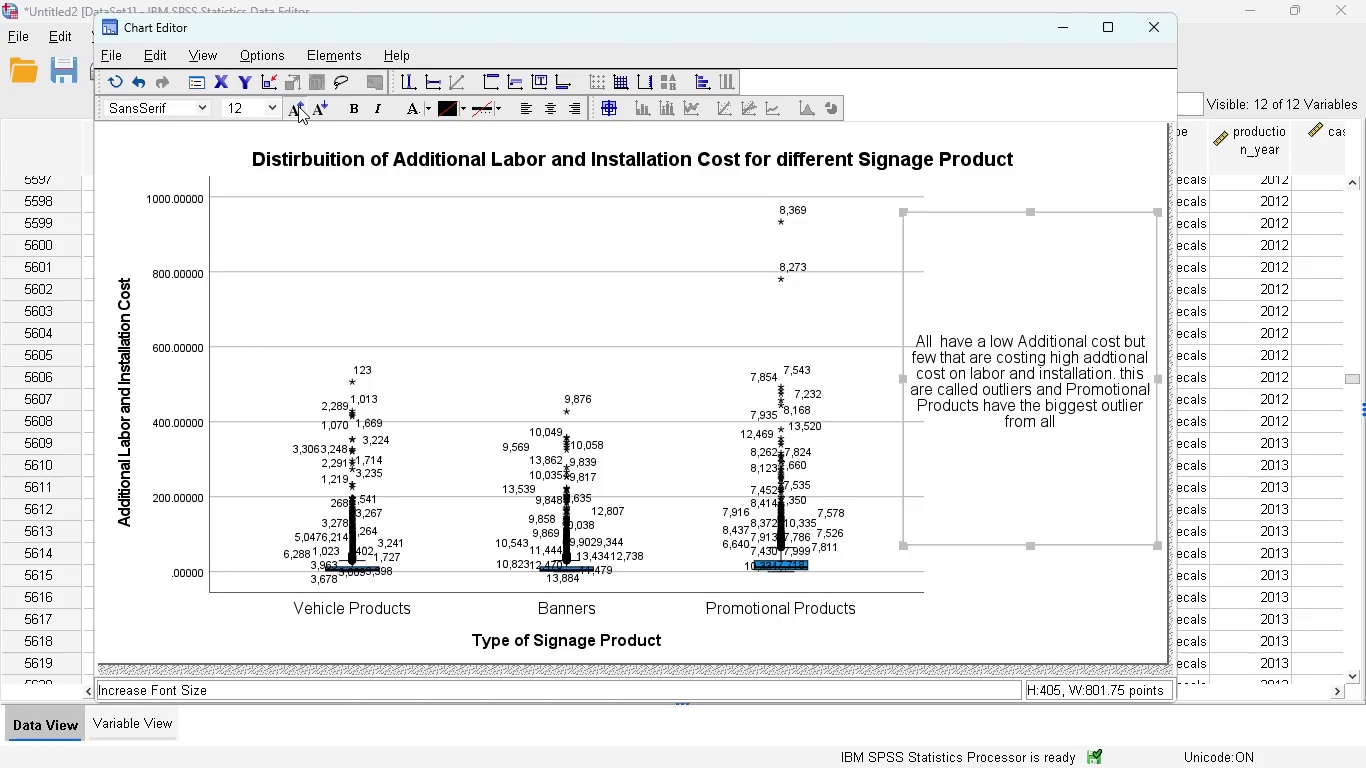 
left_click_drag(start_coordinate=[901, 378], to_coordinate=[934, 380])
 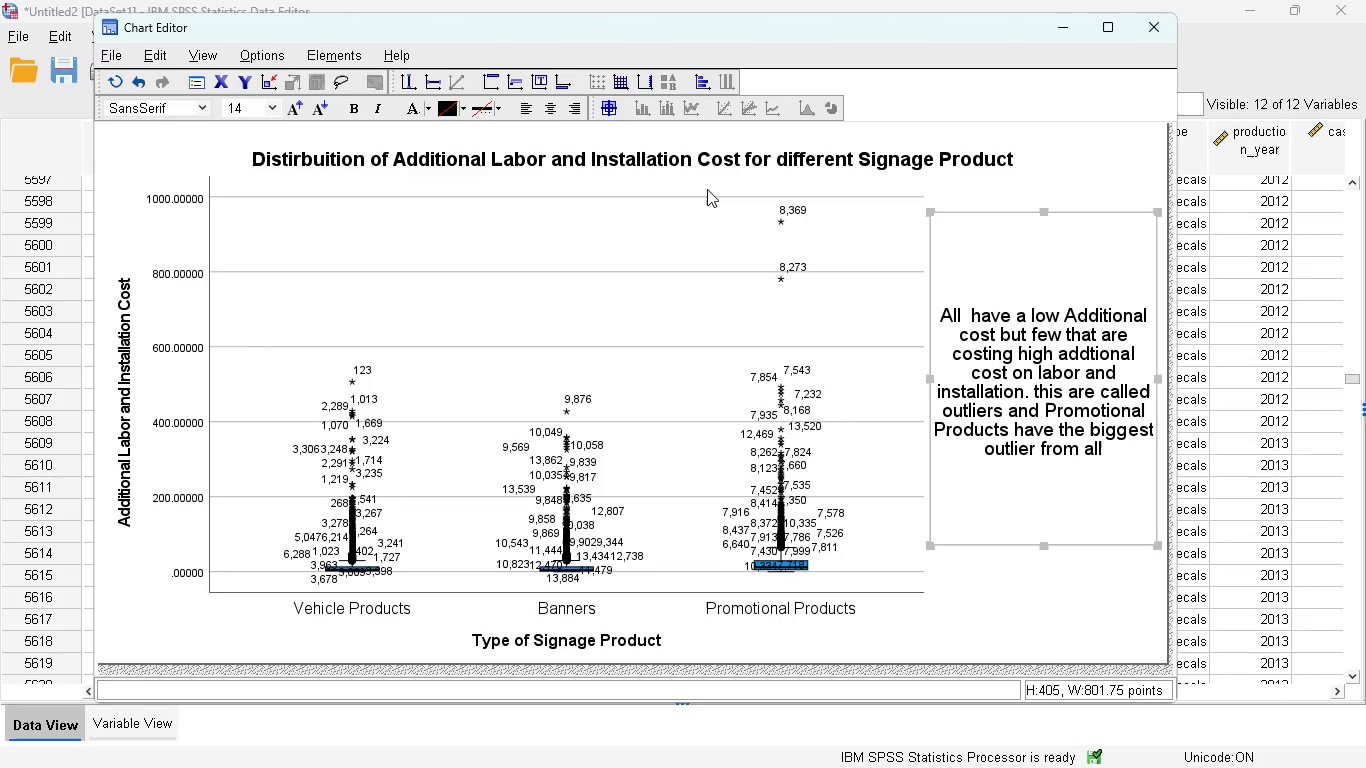 
left_click([319, 110])
 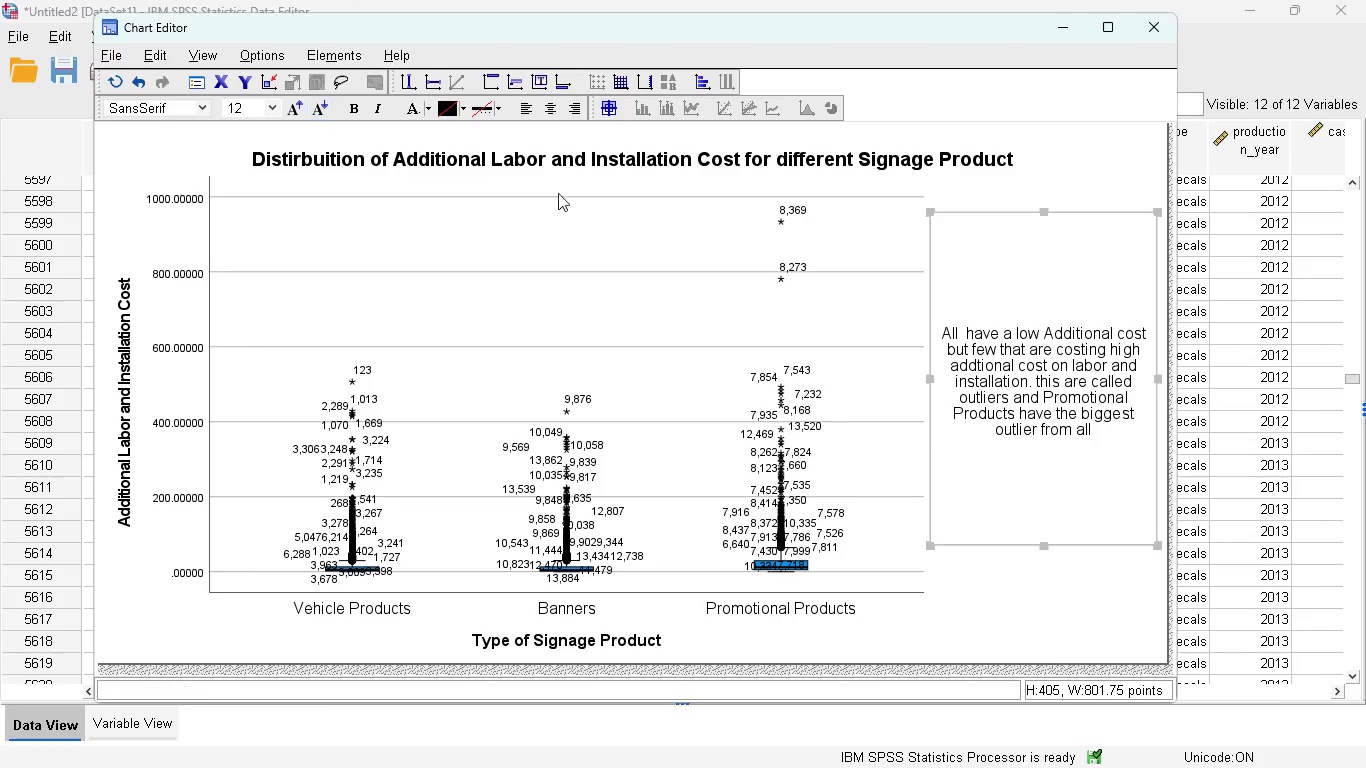 
left_click([1094, 162])
 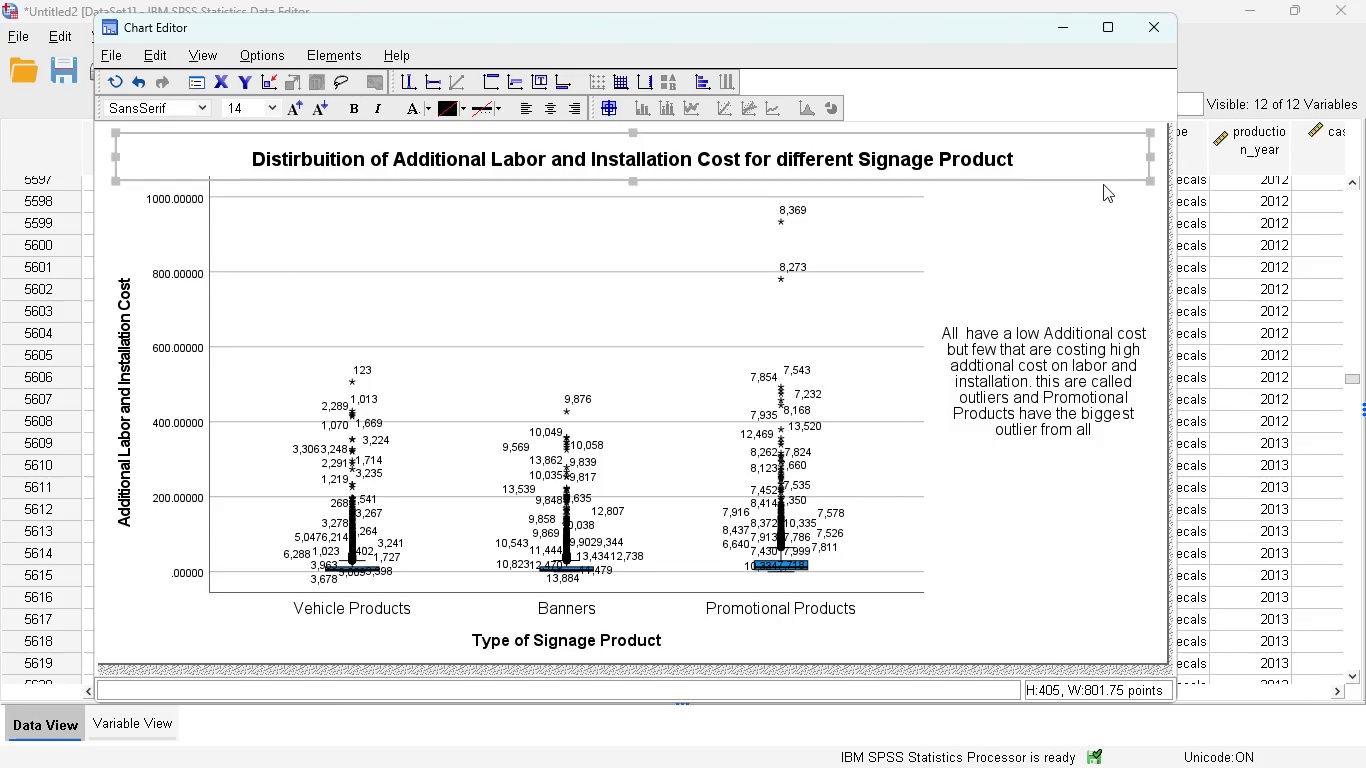 
wait(5.39)
 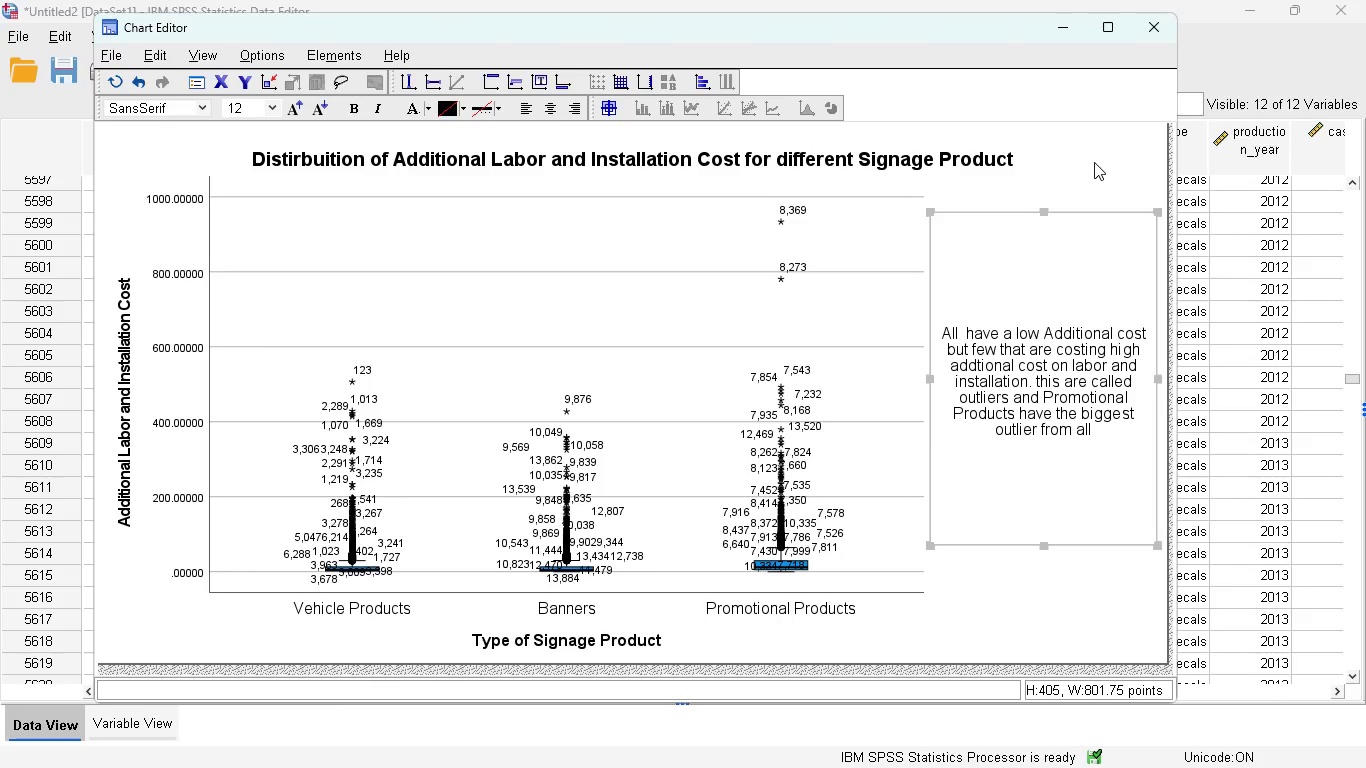 
left_click([1153, 32])
 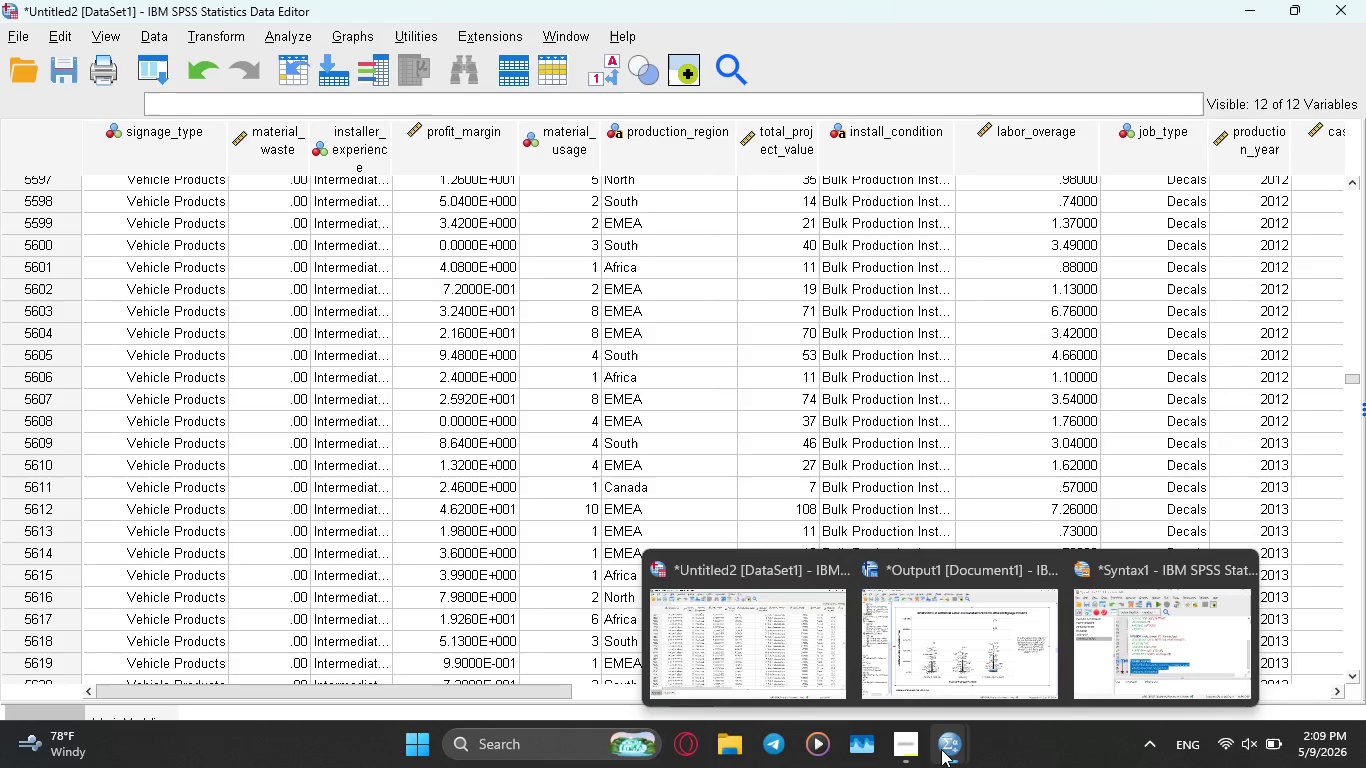 
left_click([977, 633])
 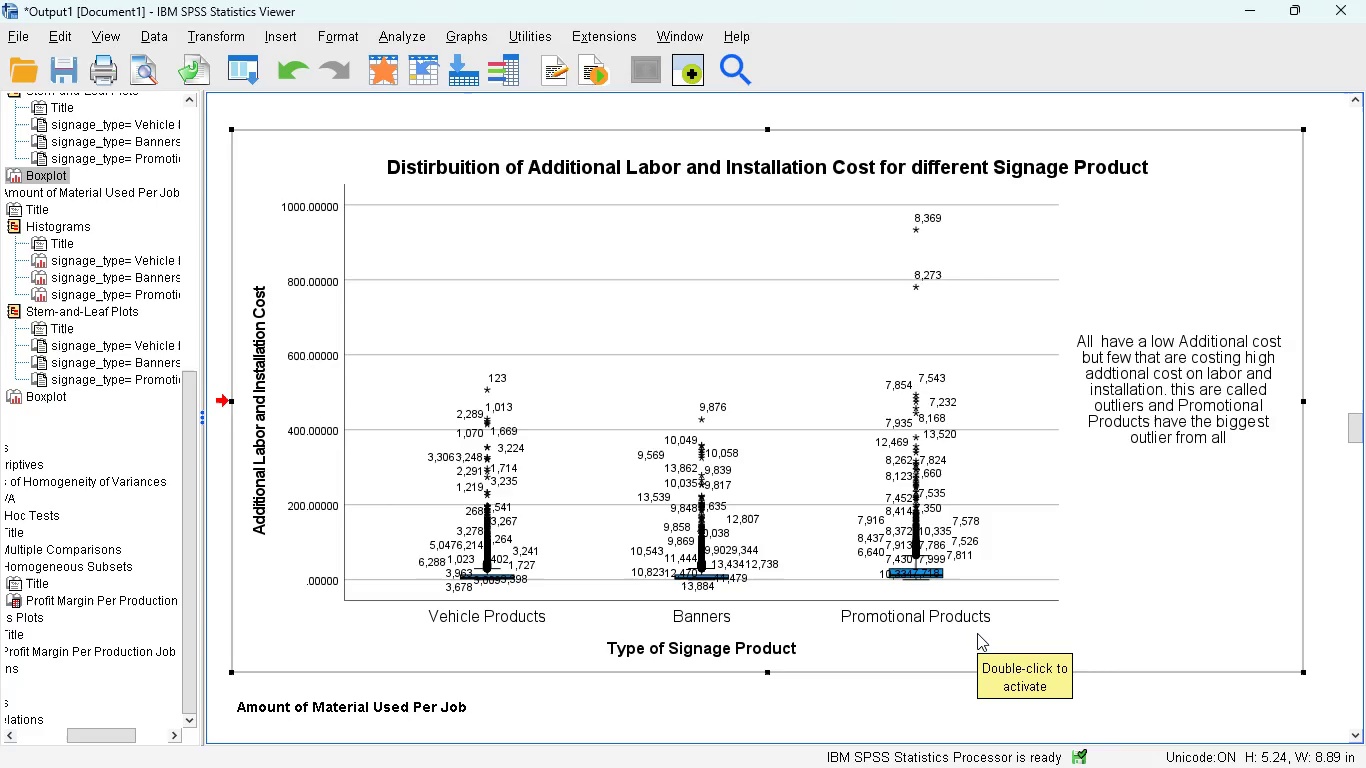 
scroll: coordinate [977, 633], scroll_direction: none, amount: 0.0
 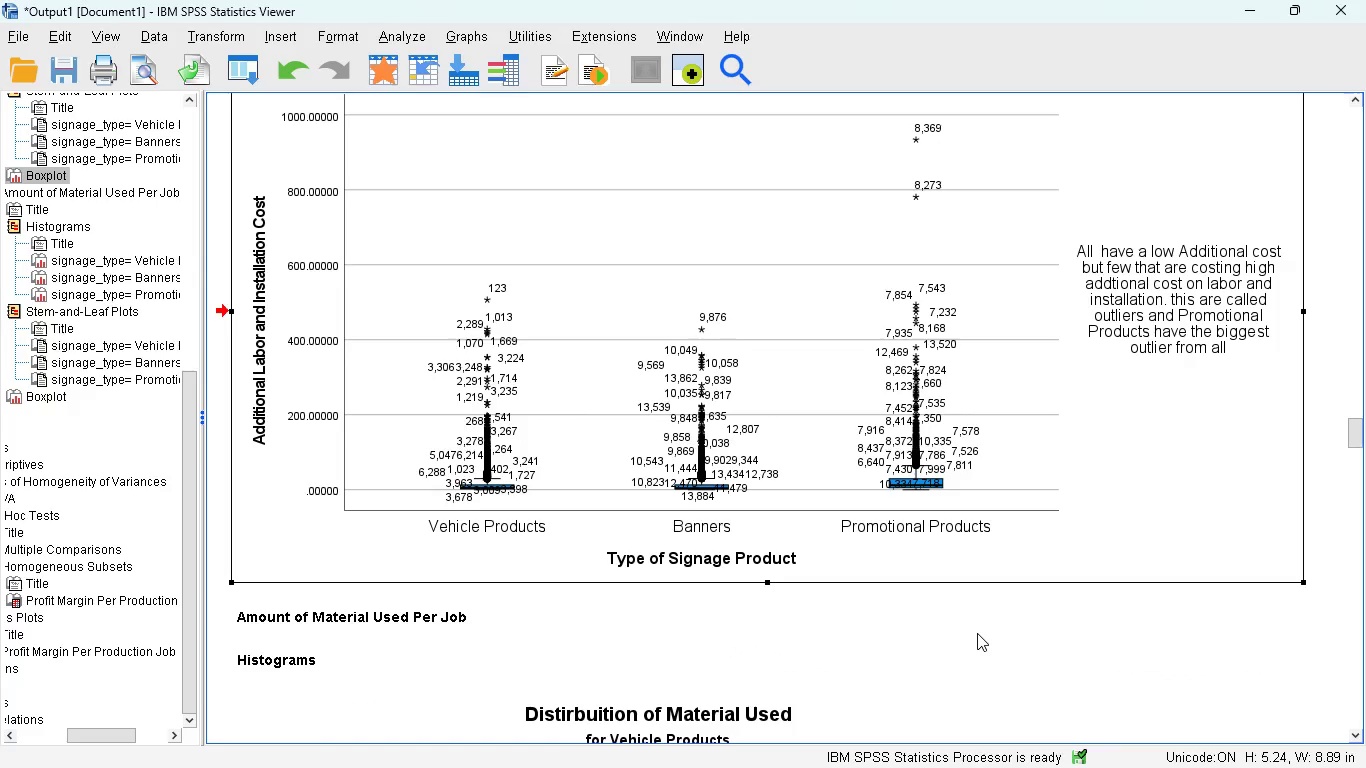 
scroll: coordinate [977, 633], scroll_direction: up, amount: 2.0
 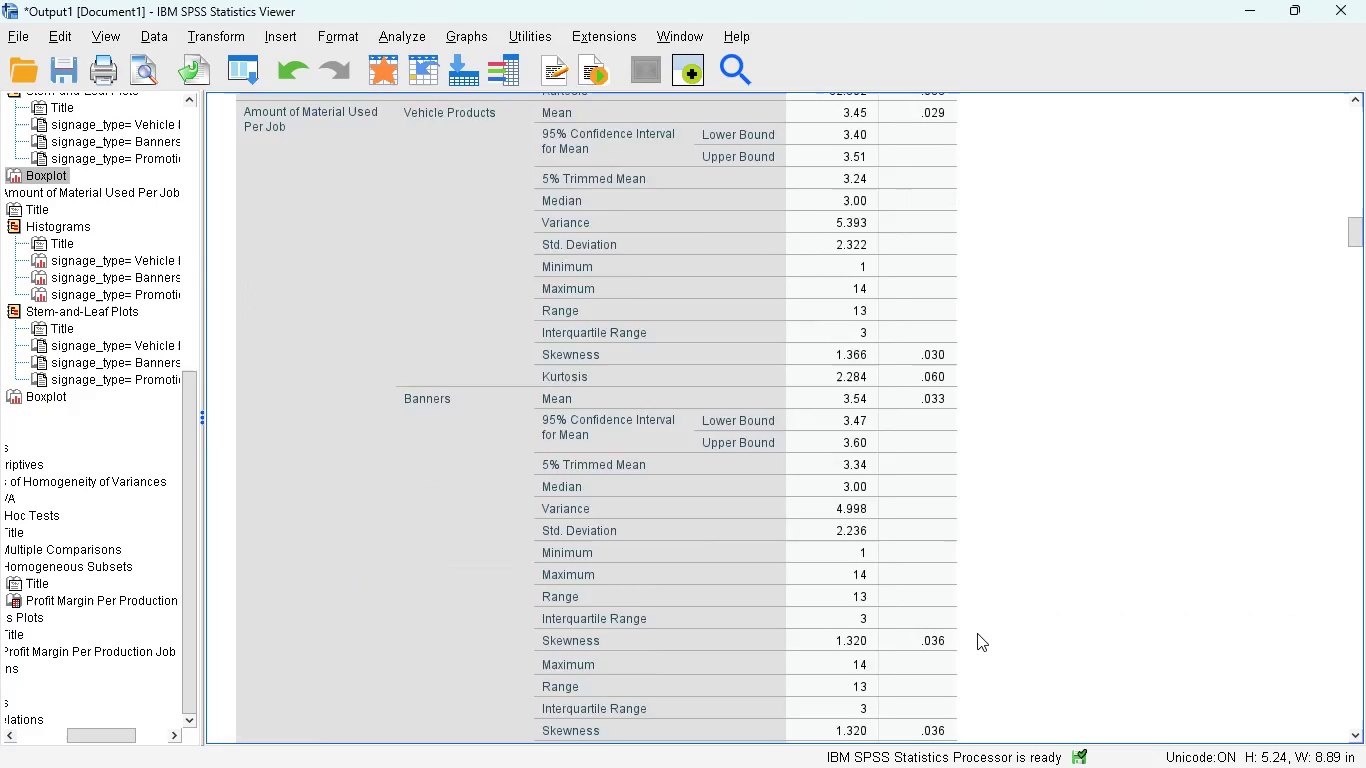 
scroll: coordinate [818, 285], scroll_direction: none, amount: 0.0
 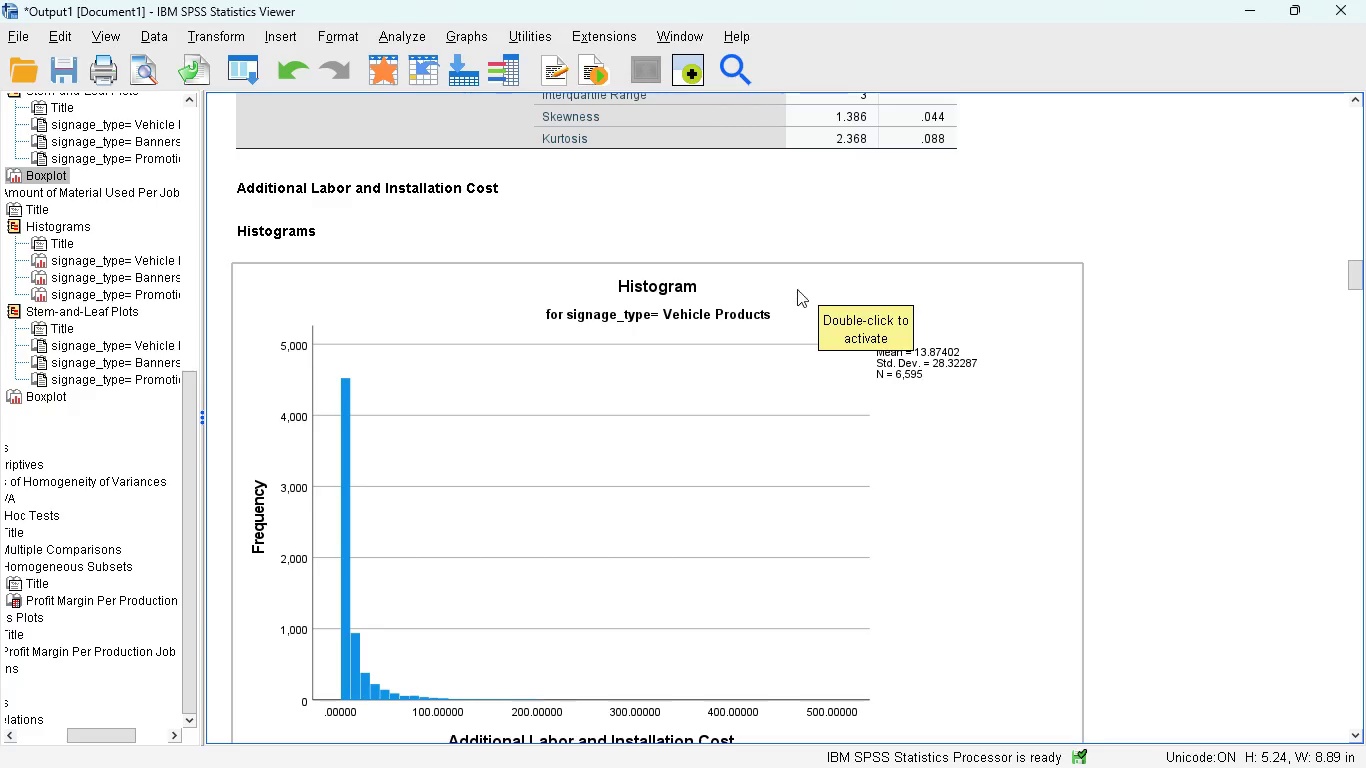 
scroll: coordinate [811, 287], scroll_direction: down, amount: 1.0
 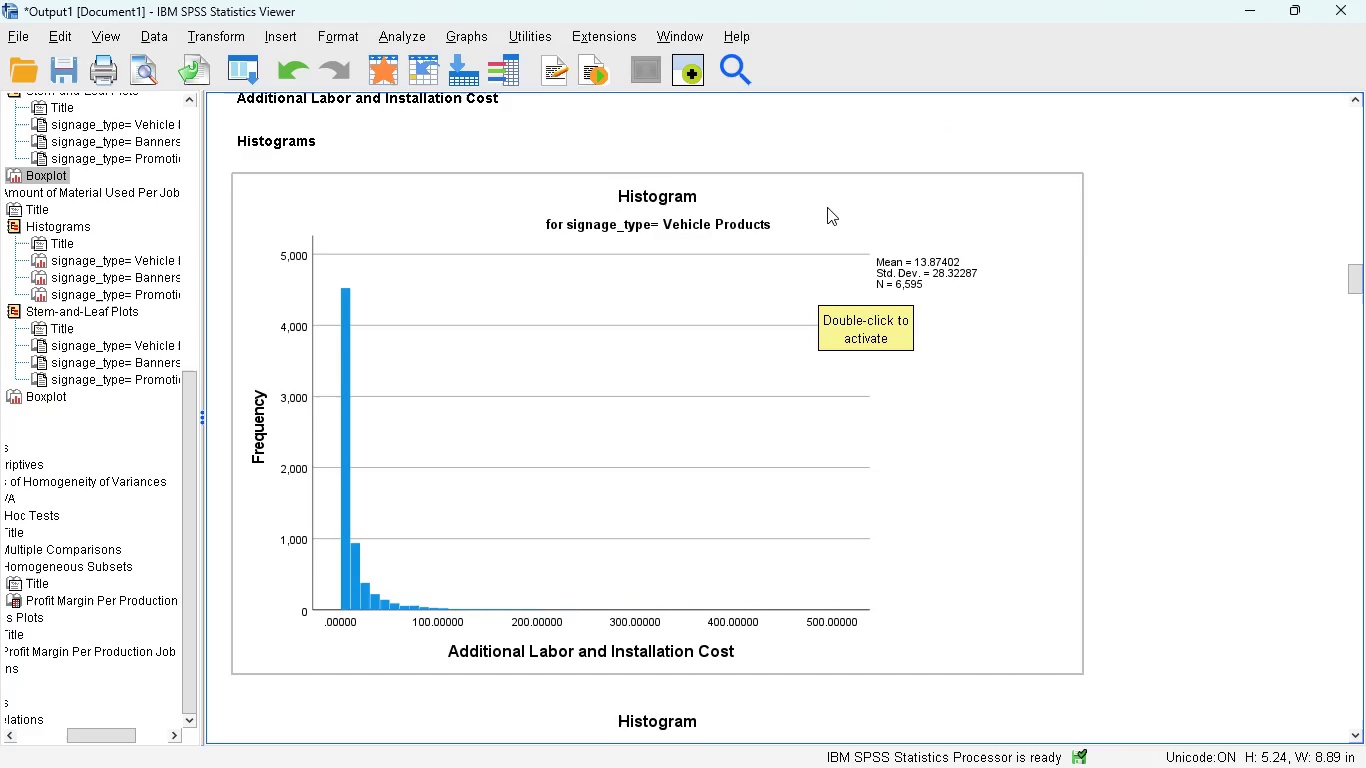 
double_click([827, 207])
 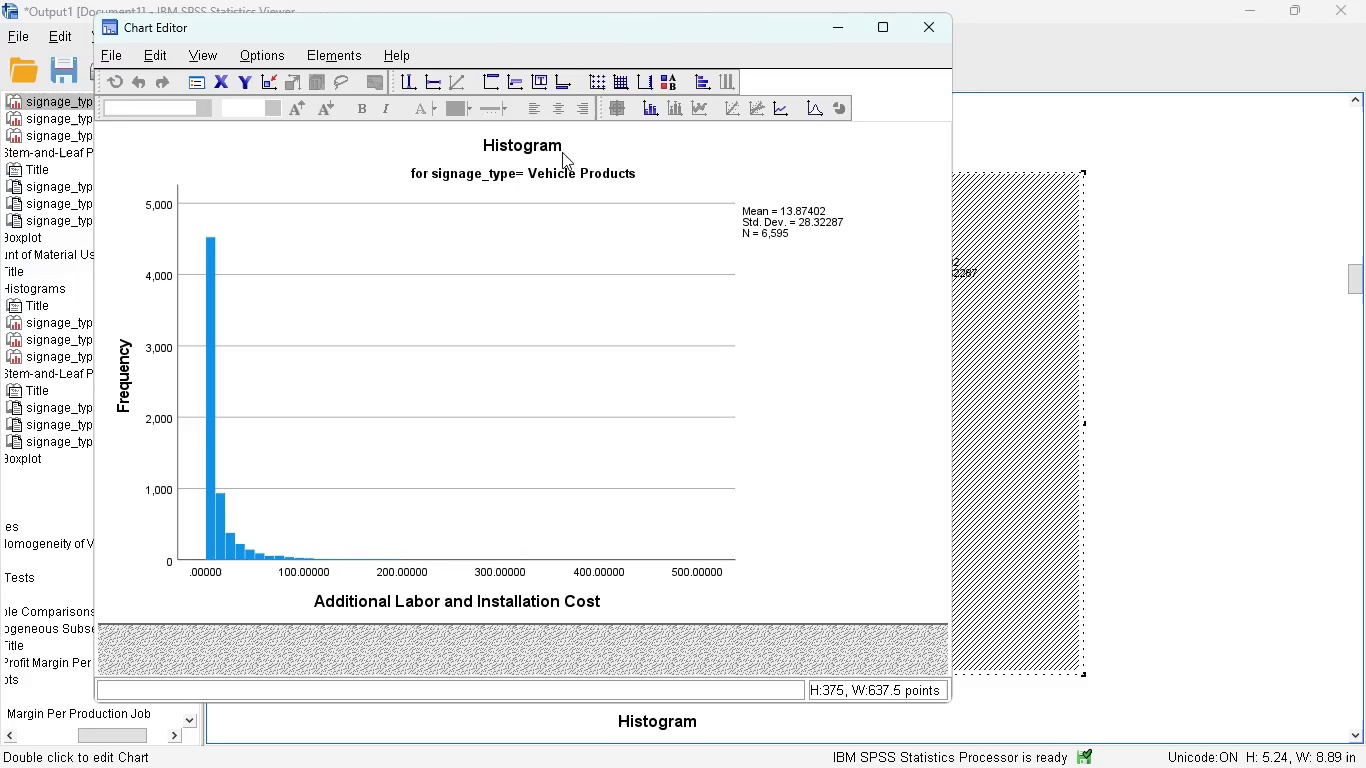 
wait(6.41)
 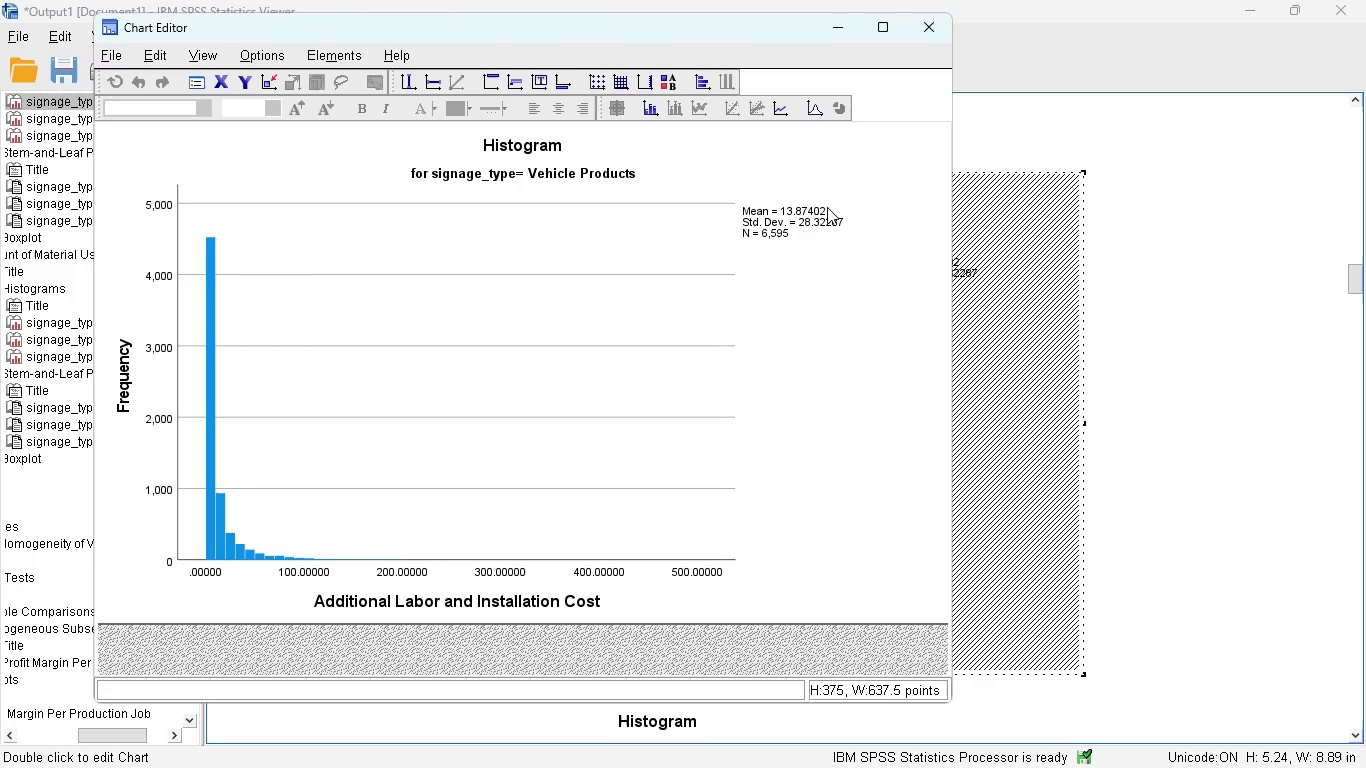 
left_click([567, 150])
 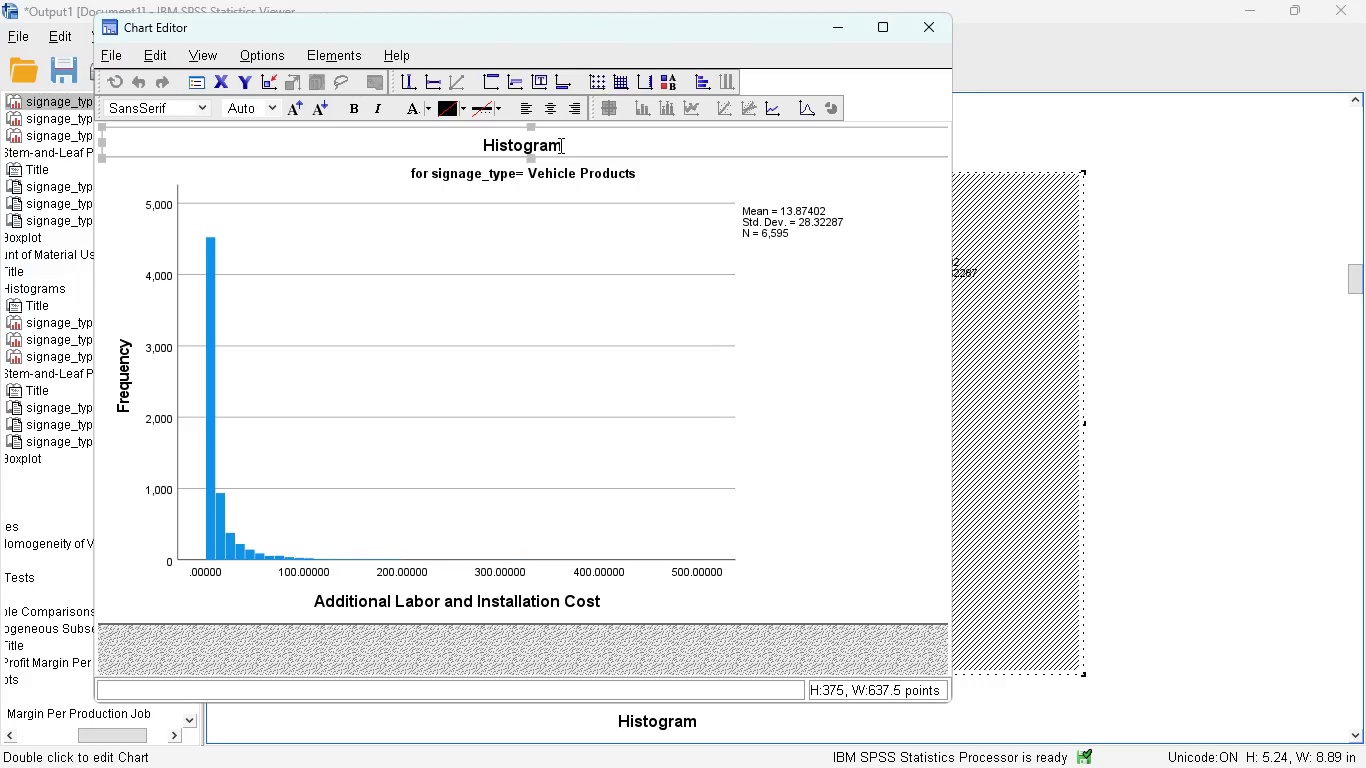 
left_click([559, 145])
 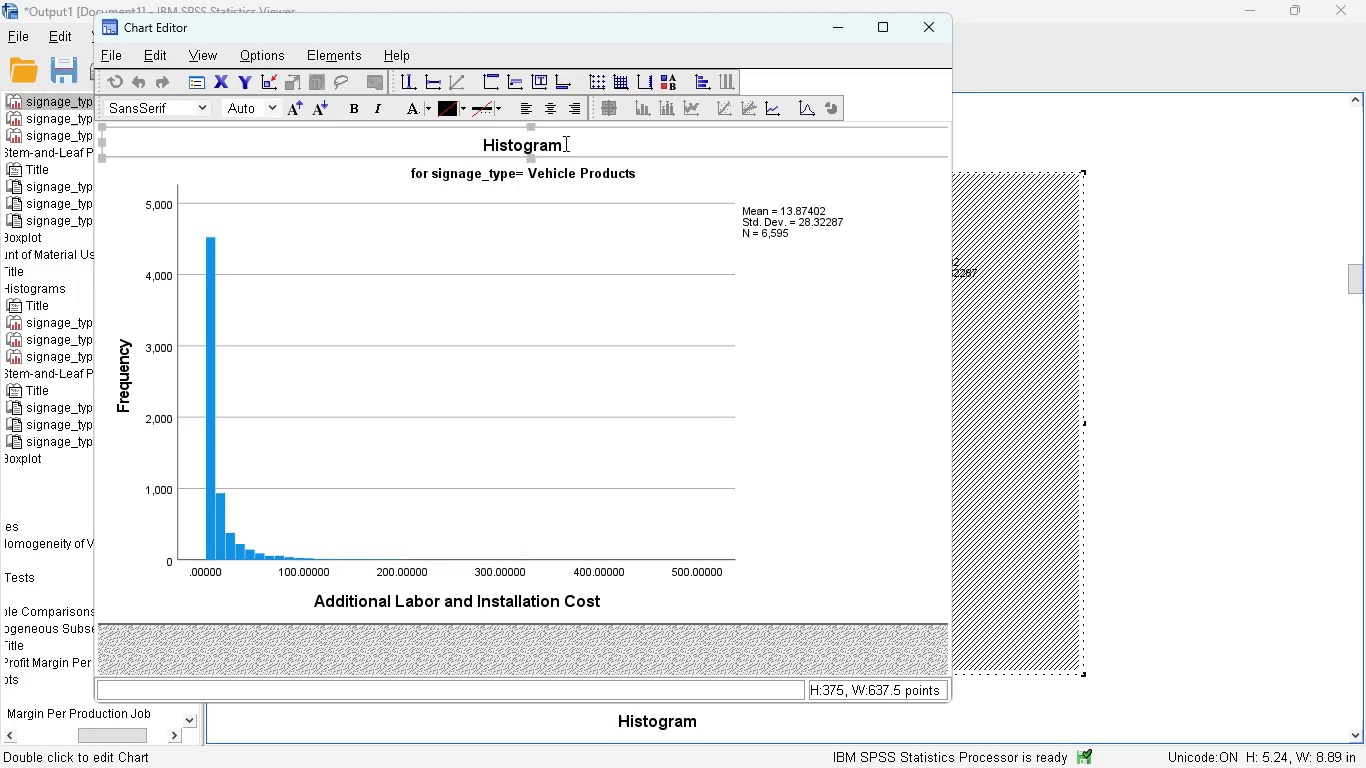 
wait(5.73)
 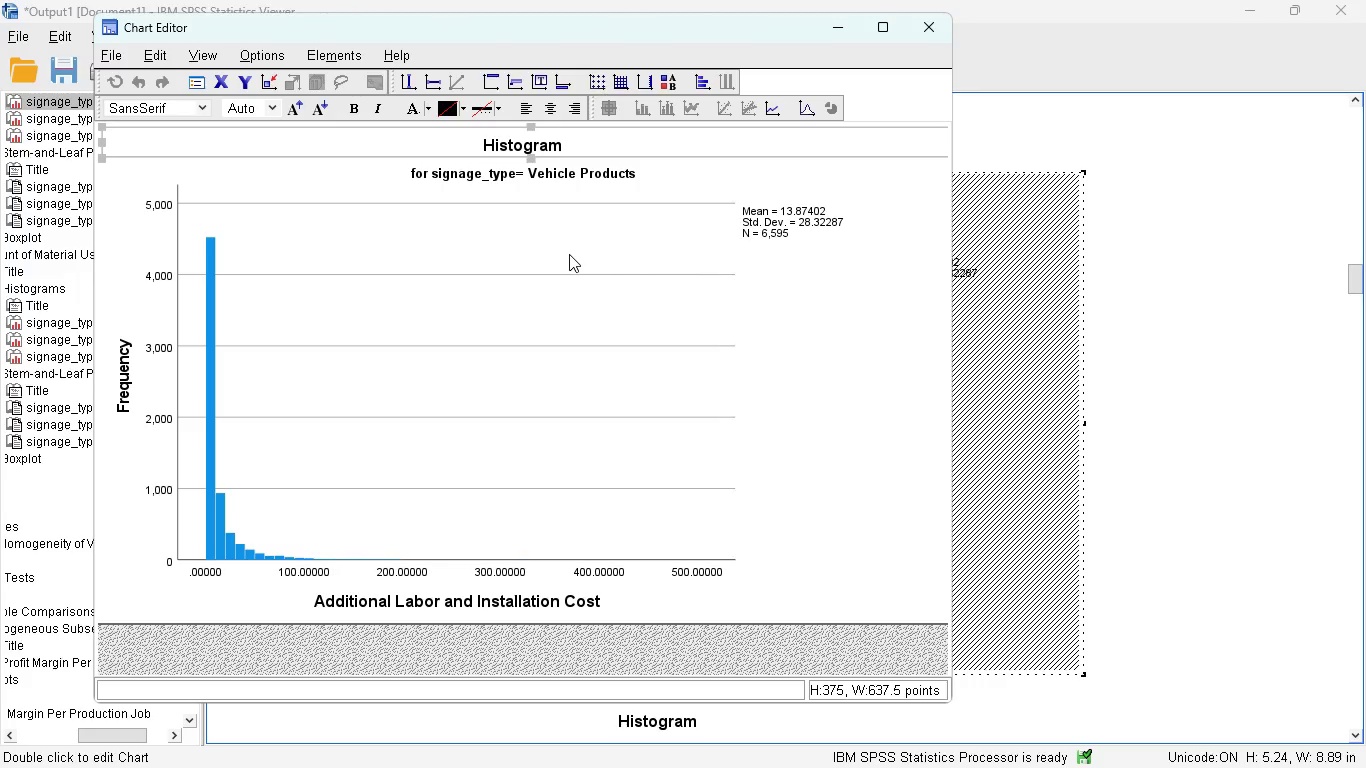 
left_click([564, 143])
 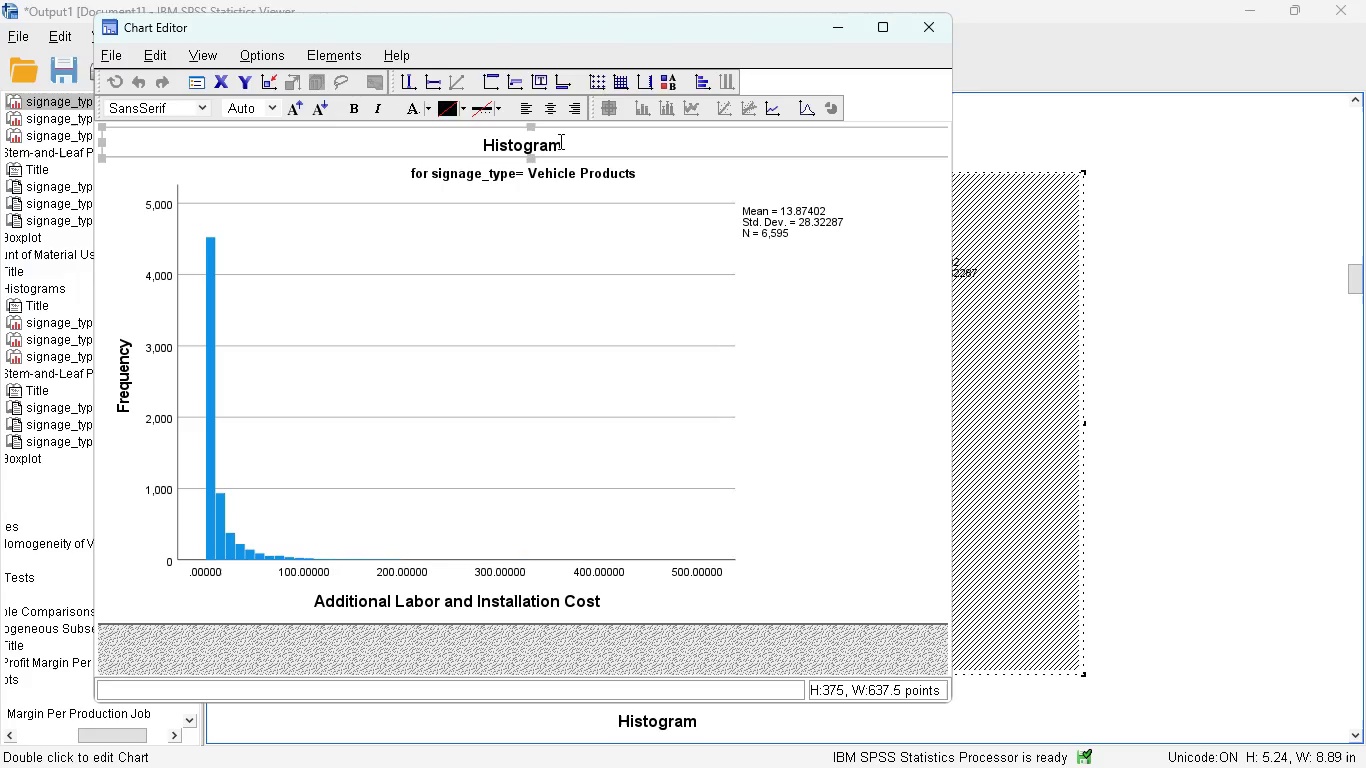 
left_click([559, 141])
 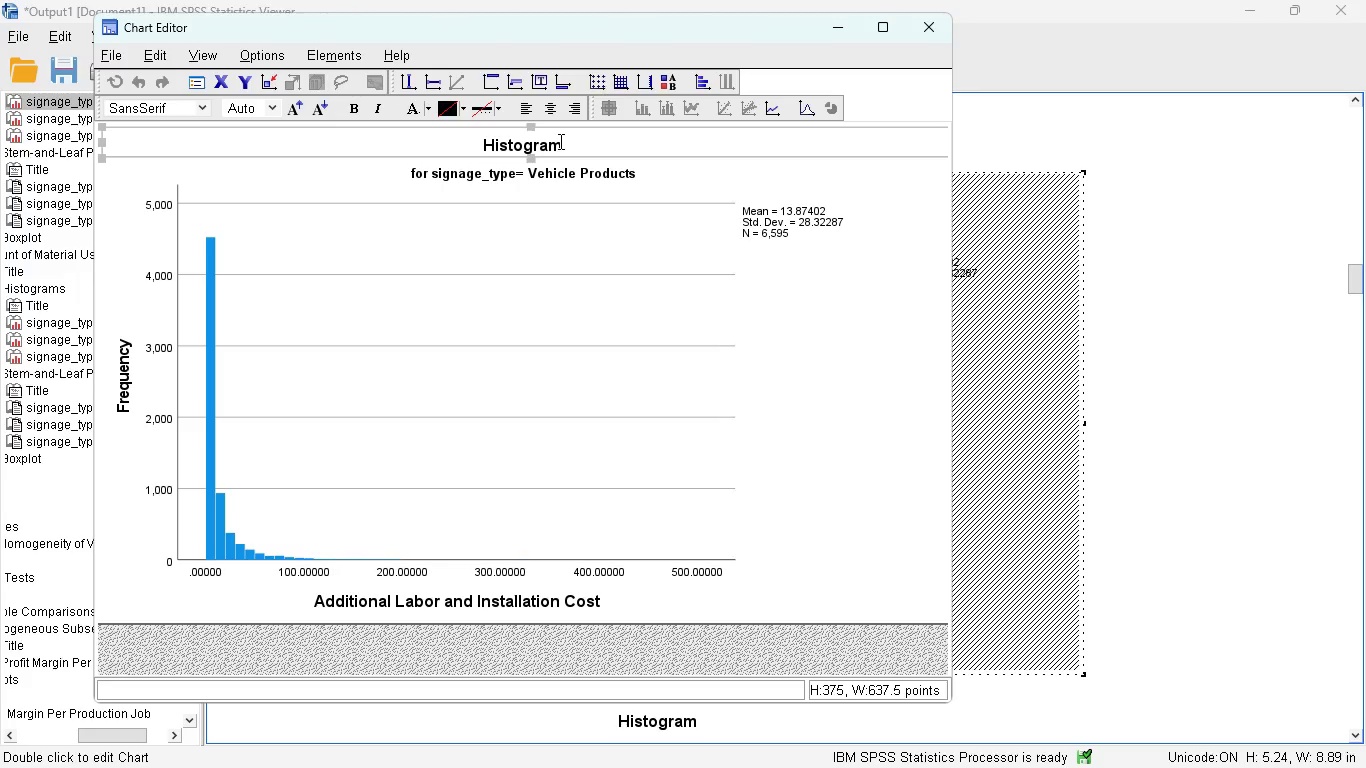 
left_click([547, 141])
 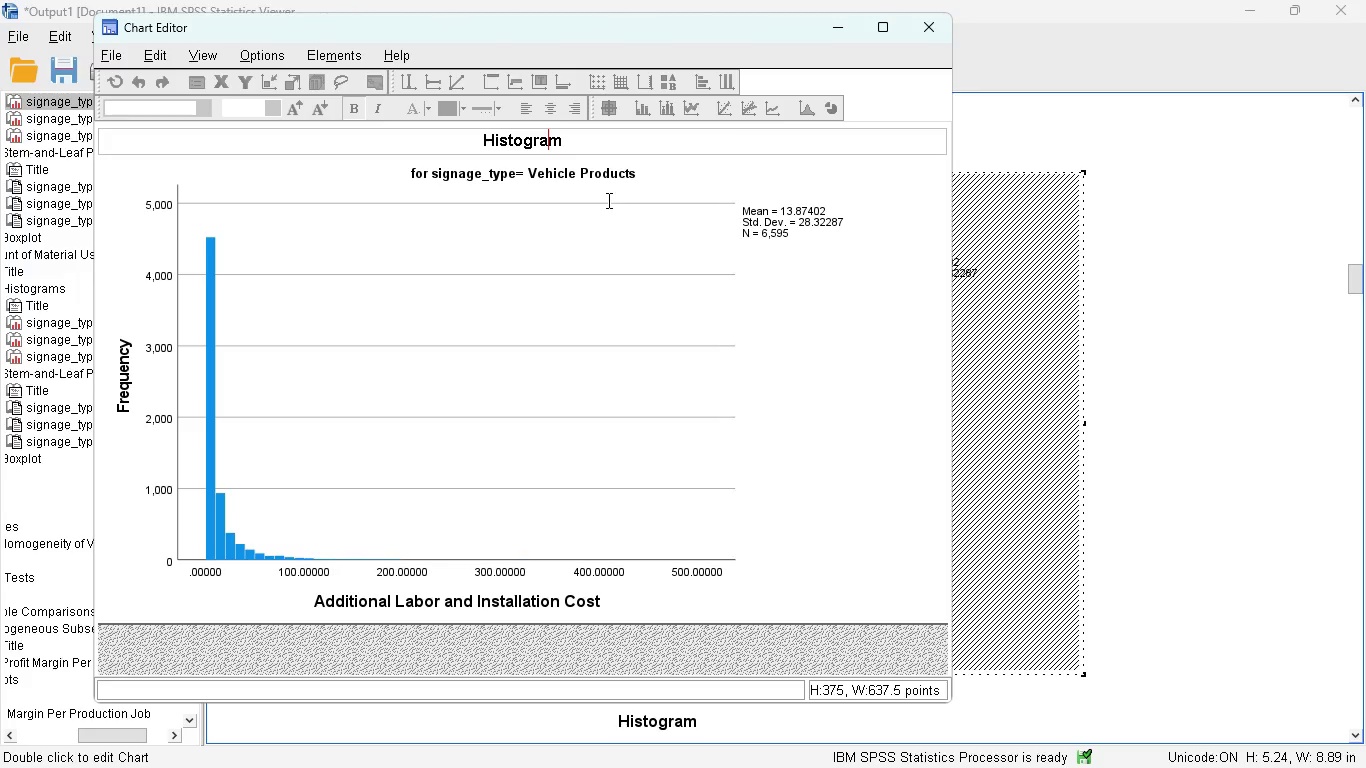 
key(ArrowRight)
 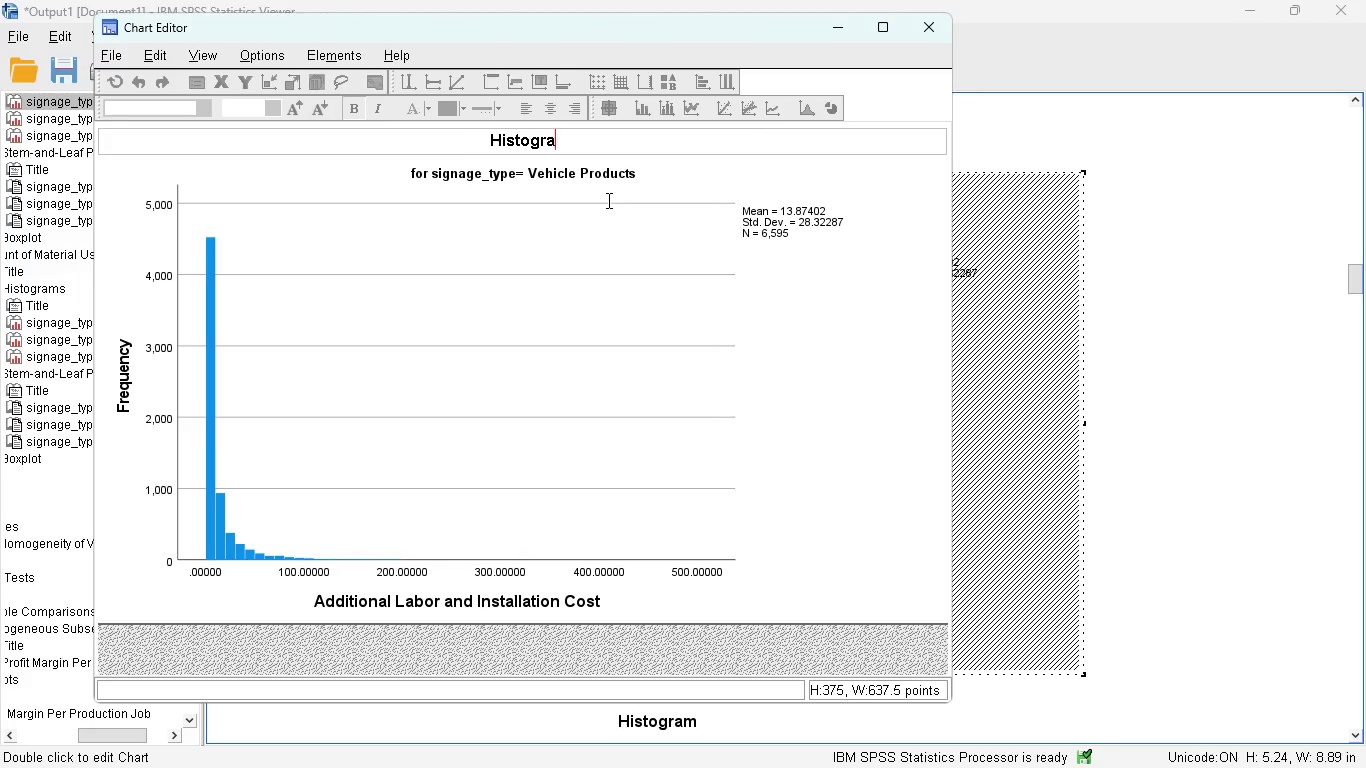 
hold_key(key=Backspace, duration=0.83)
 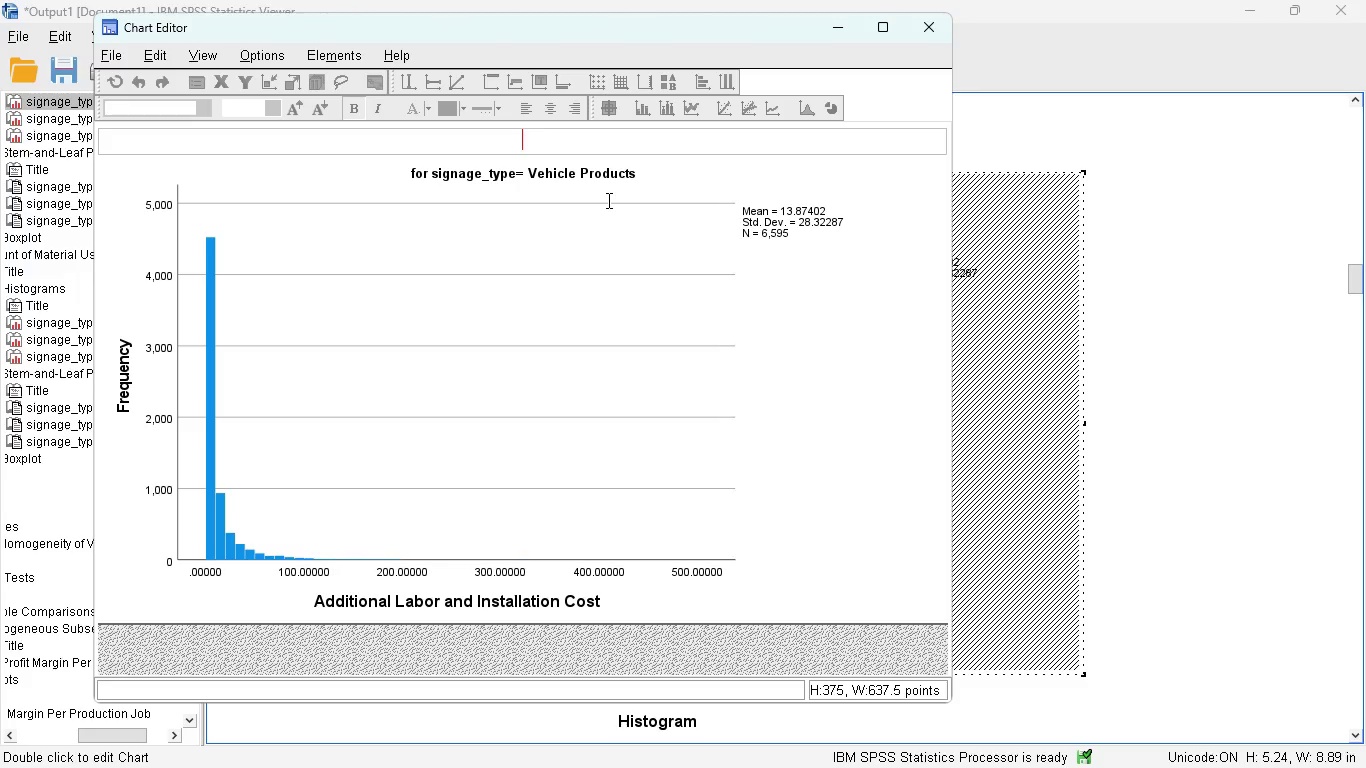 
type(Disti)
key(Backspace)
type(irbuiton of Additonal la)
key(Backspace)
key(Backspace)
type(Labor and Installation Cost)
 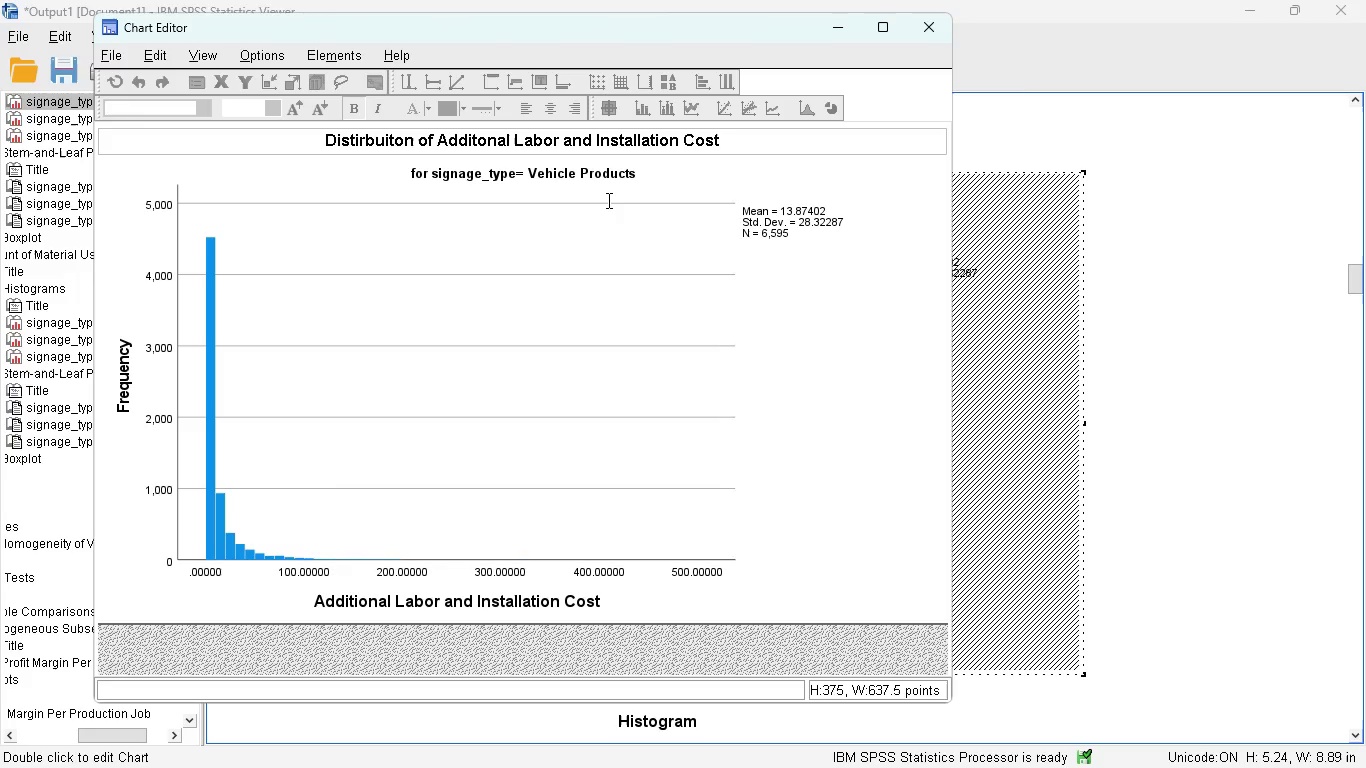 
left_click_drag(start_coordinate=[726, 137], to_coordinate=[259, 143])
 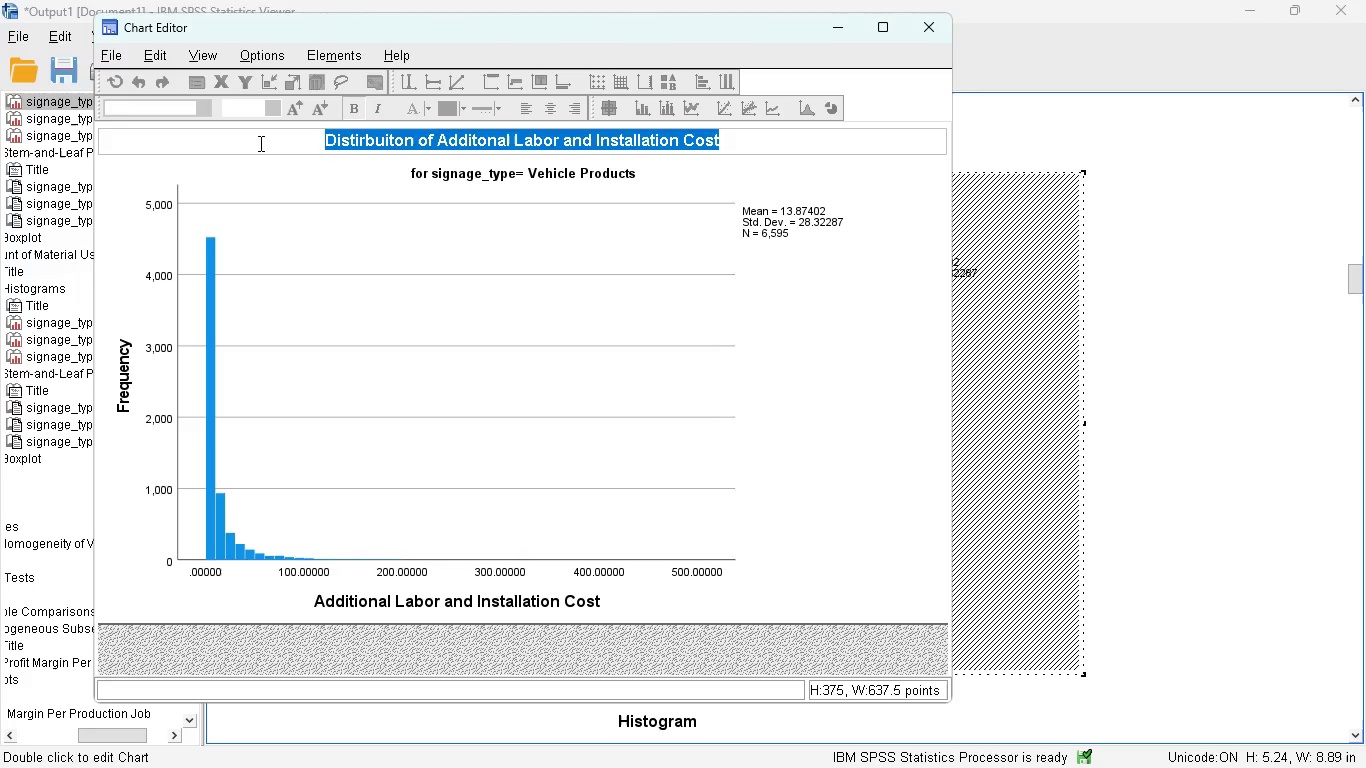 
key(Control+C)
 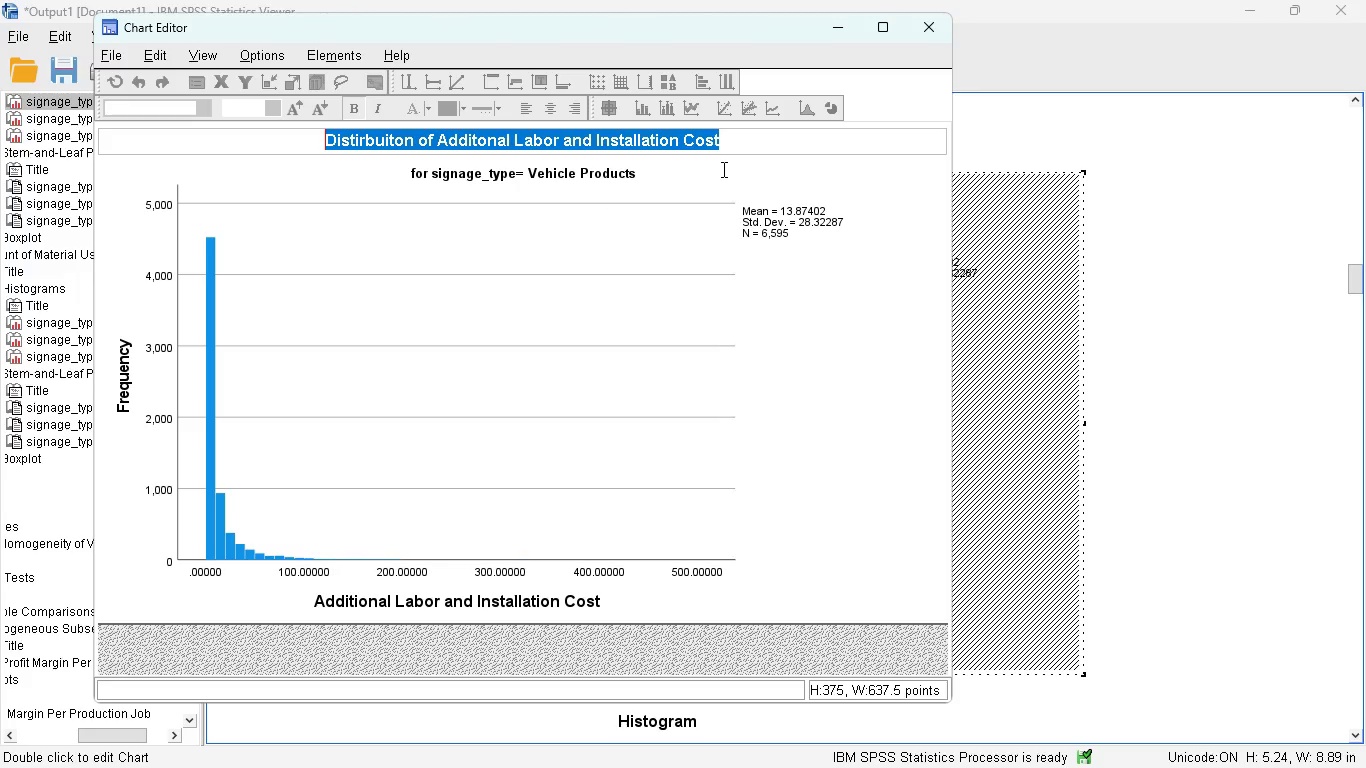 
left_click([630, 174])
 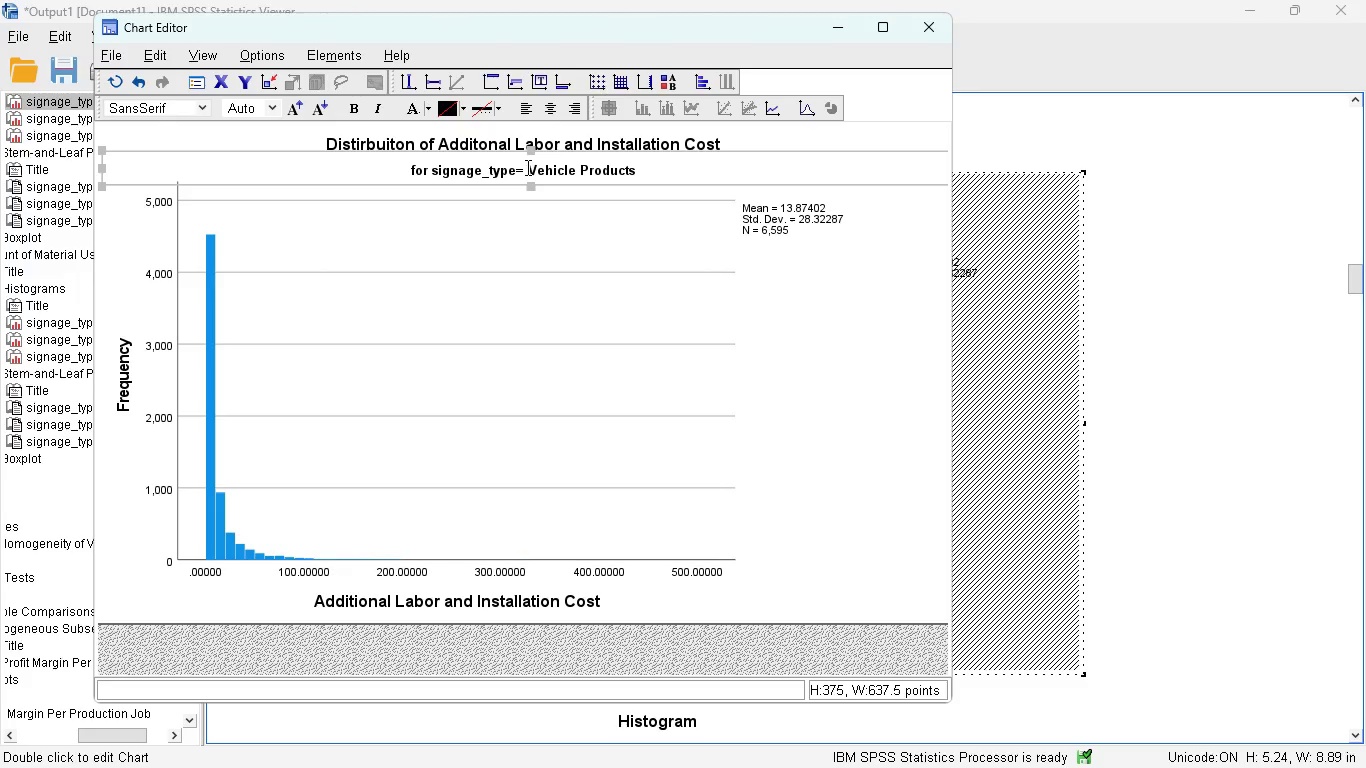 
left_click([524, 166])
 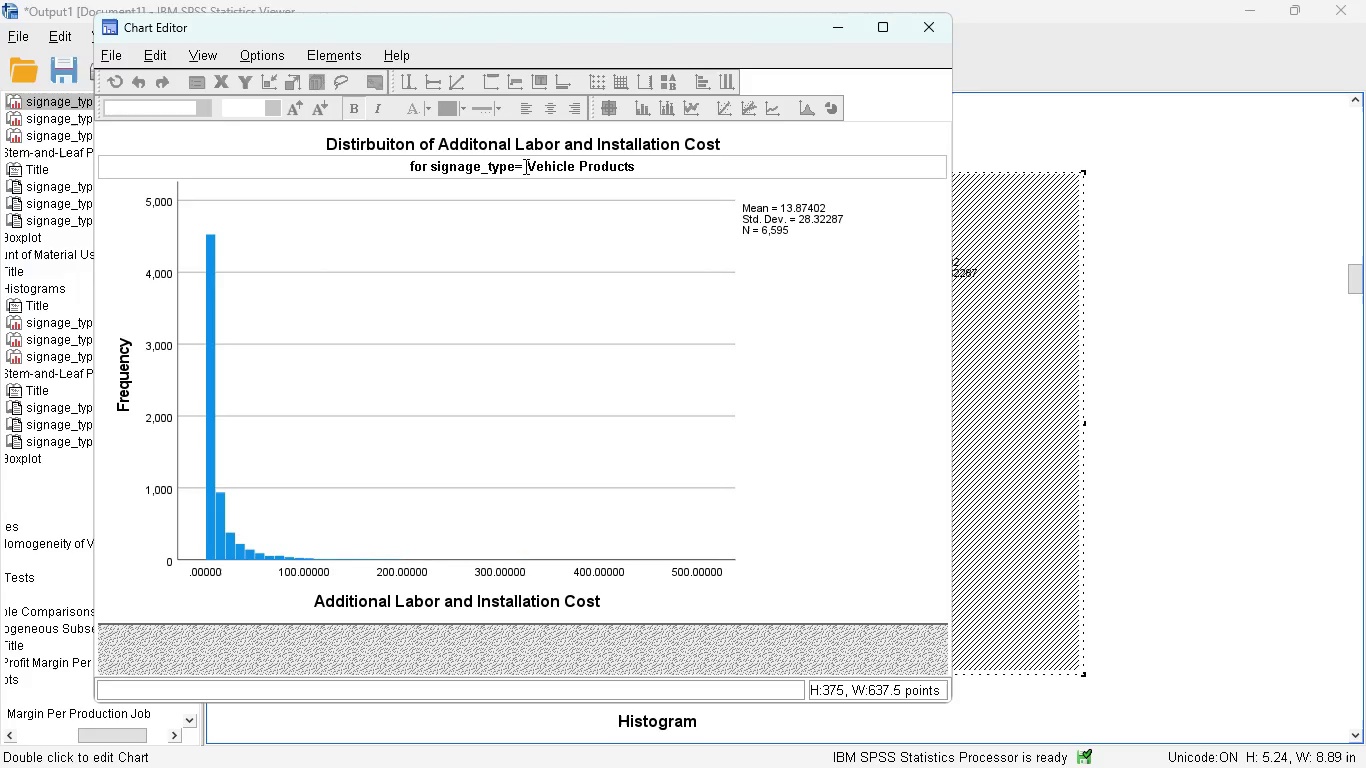 
hold_key(key=Backspace, duration=0.7)
 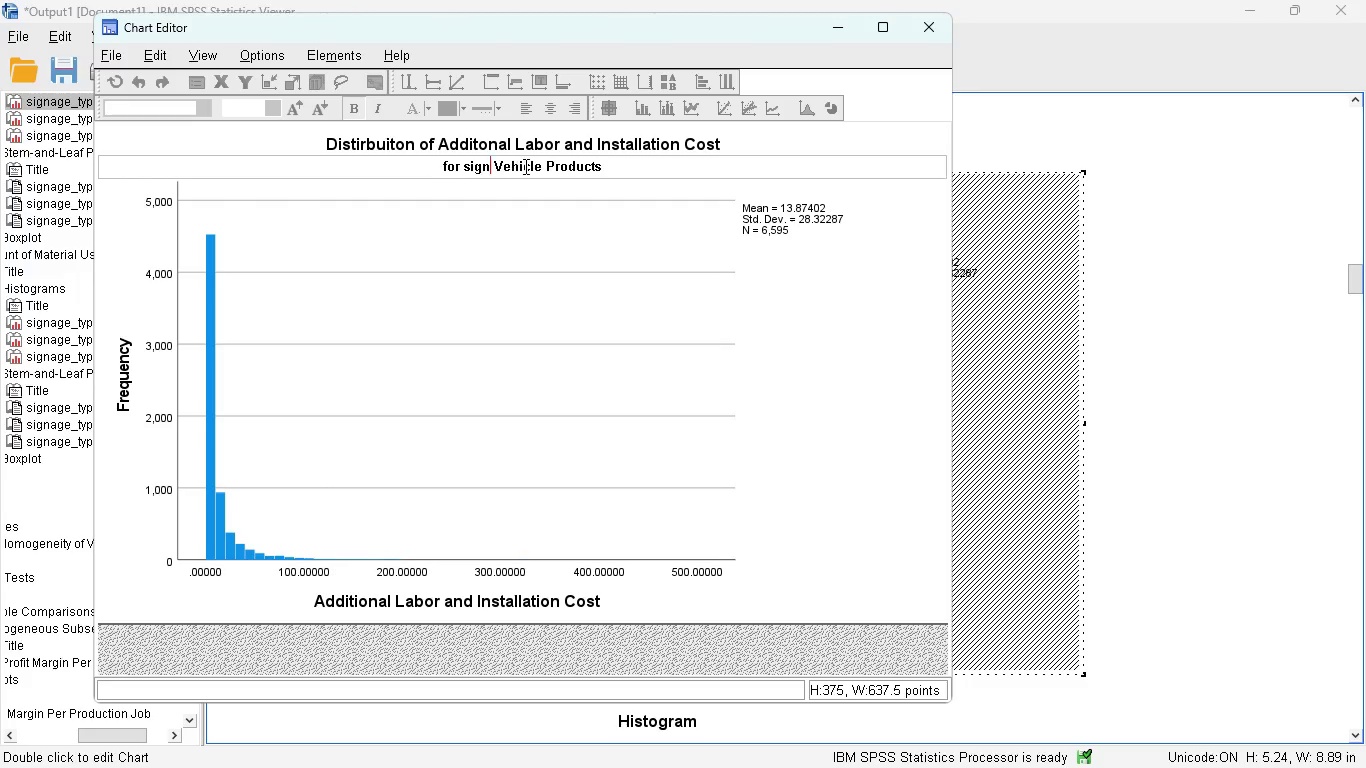 
key(Backspace)
 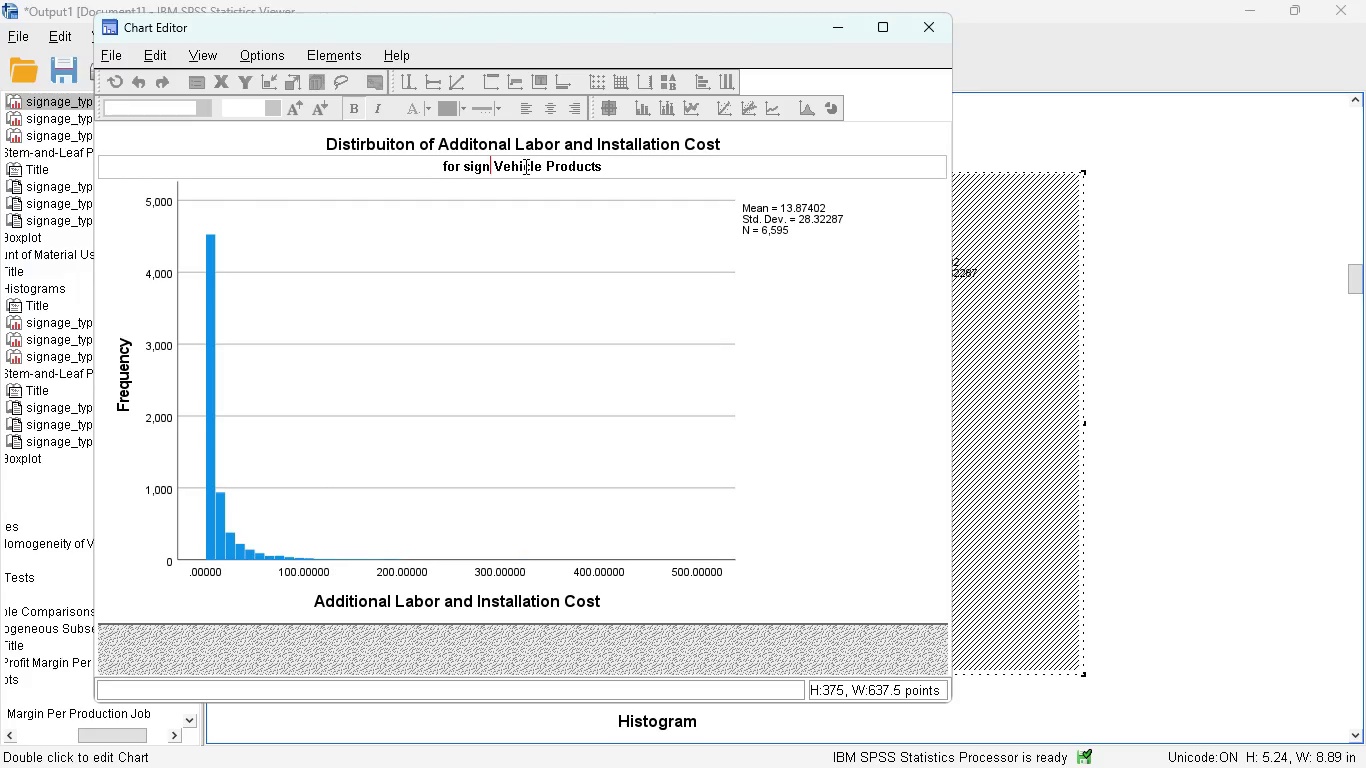 
key(Backspace)
 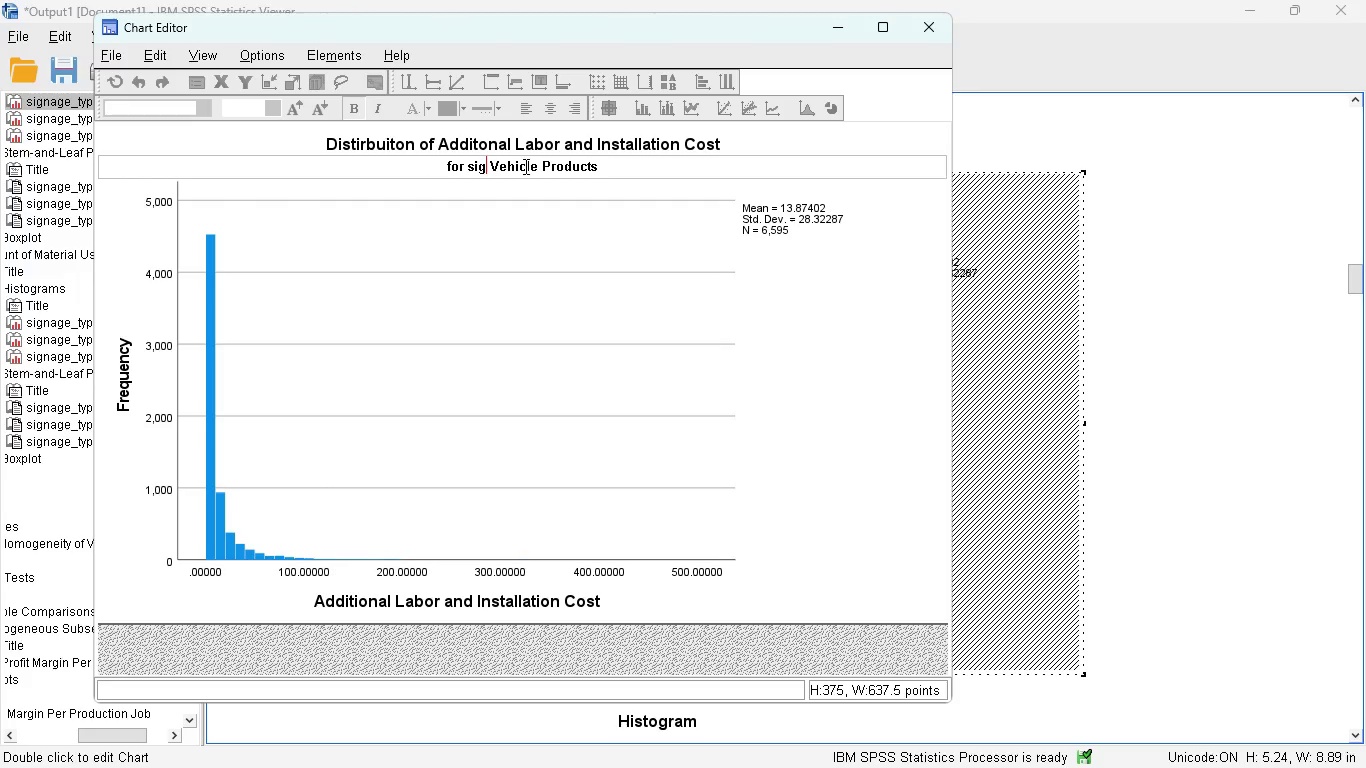 
key(Backspace)
 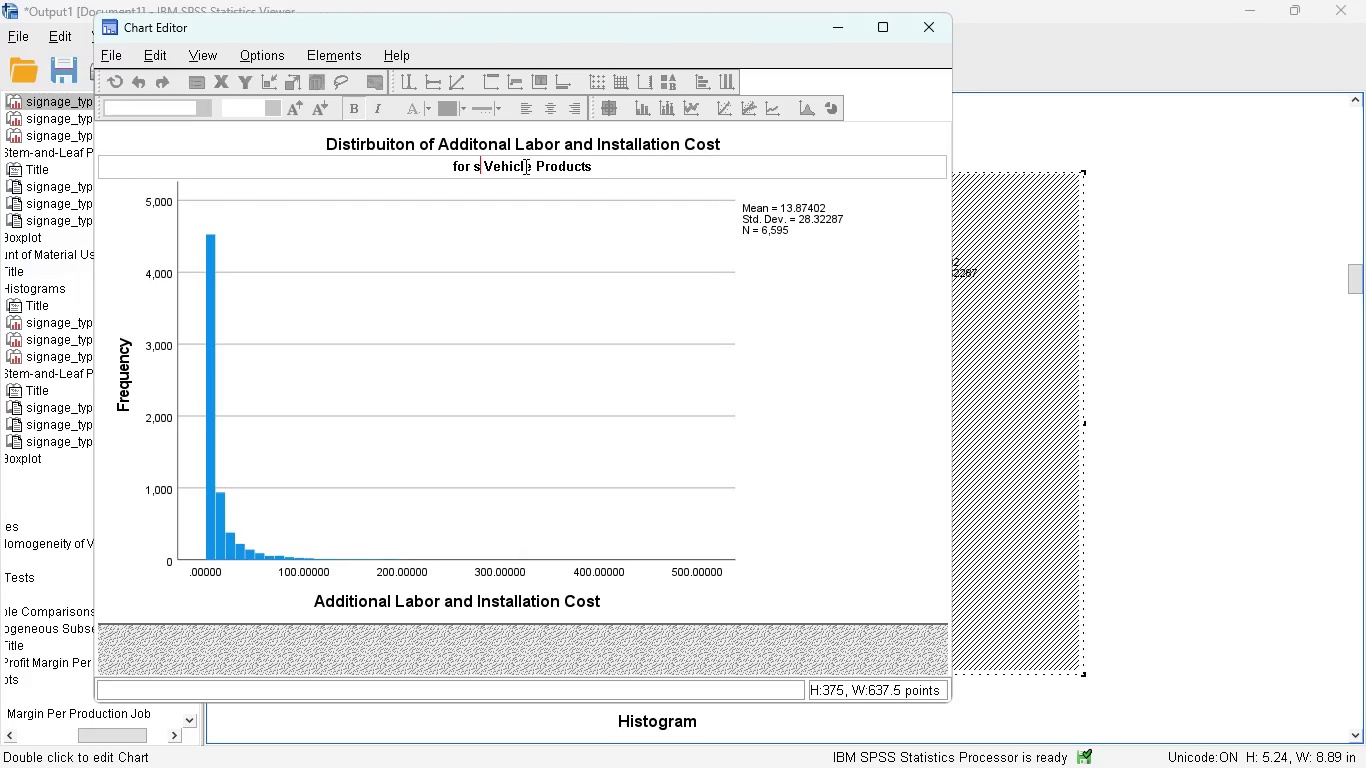 
key(Backspace)
 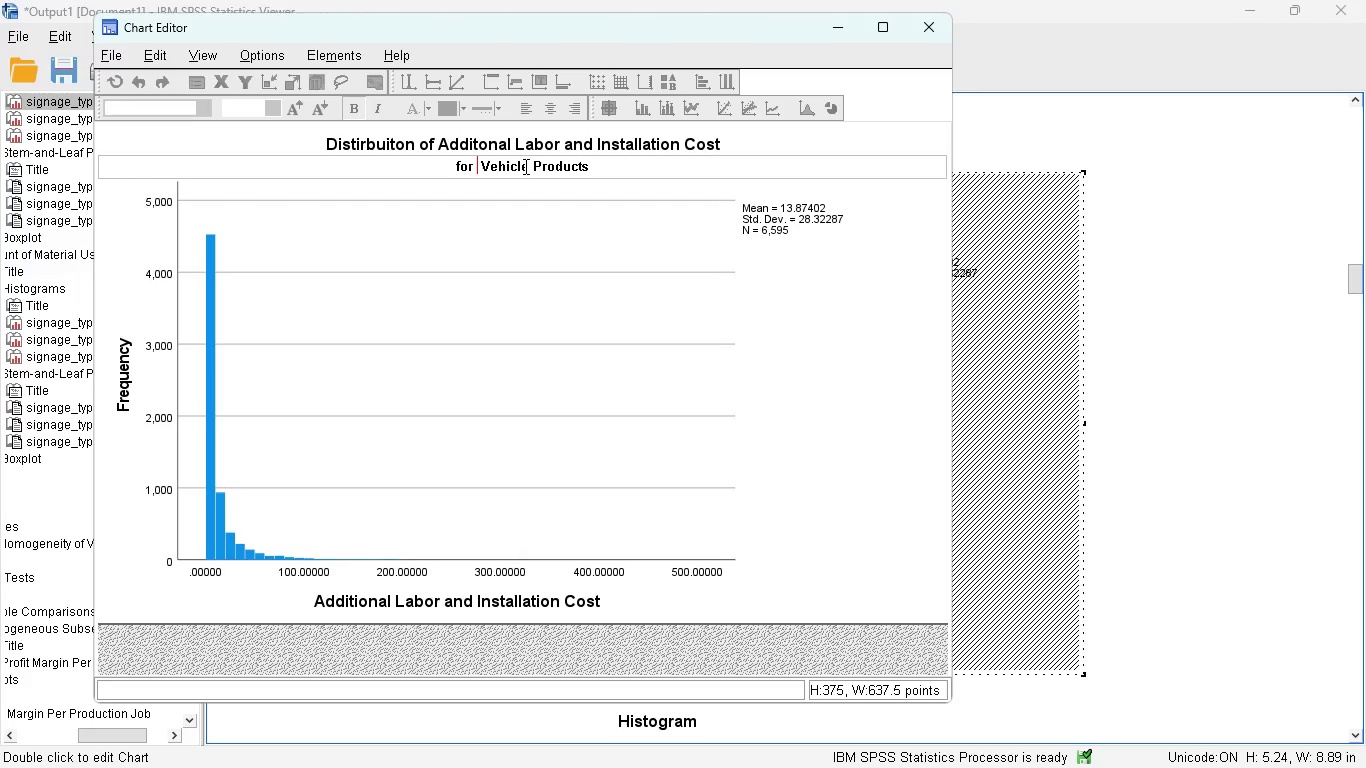 
key(Backspace)
 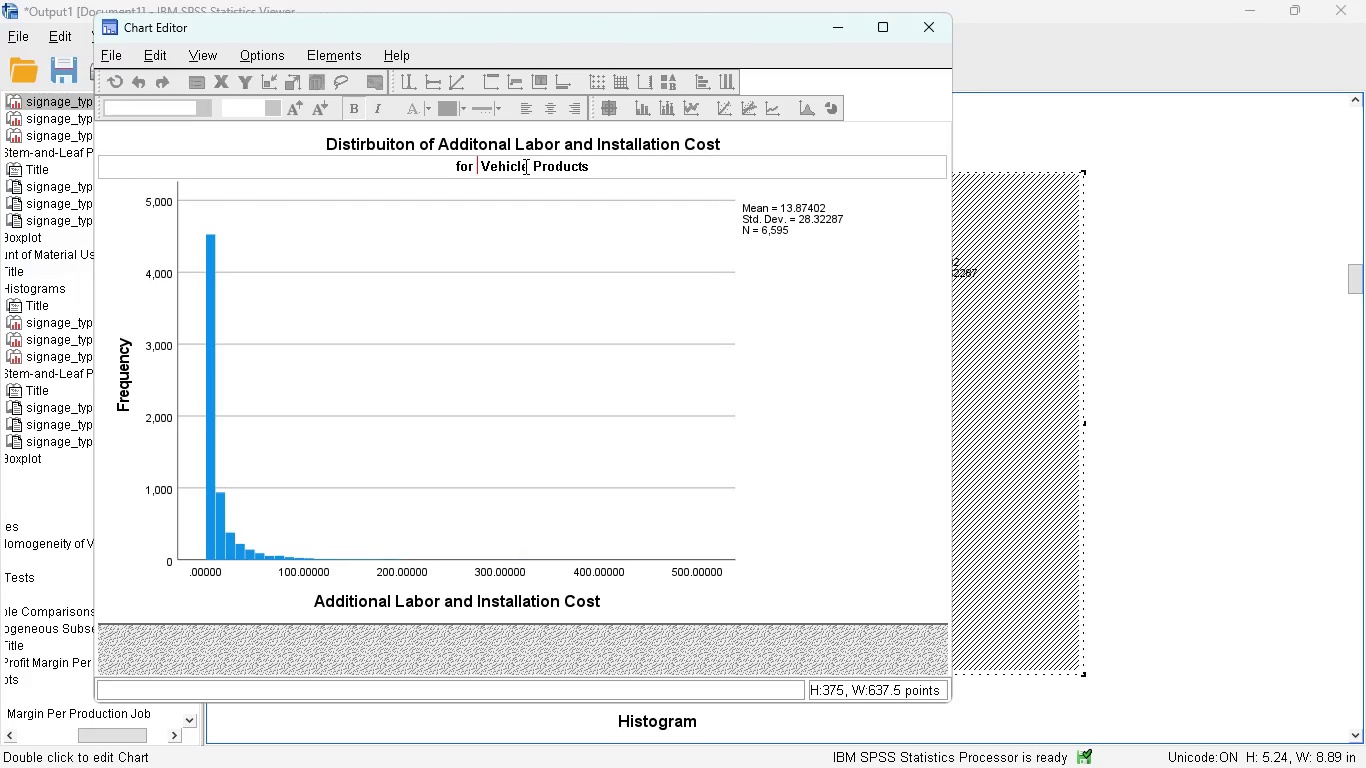 
key(Backspace)
 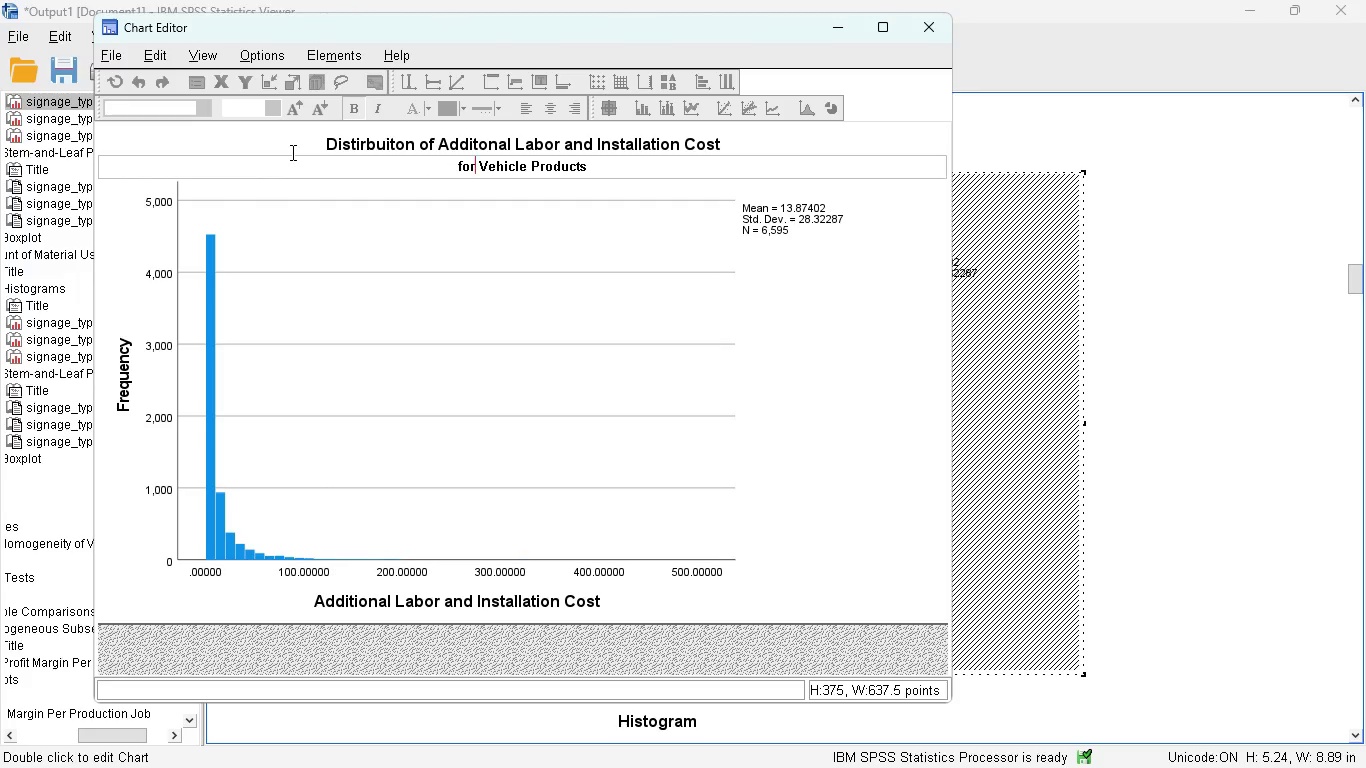 
left_click([292, 152])
 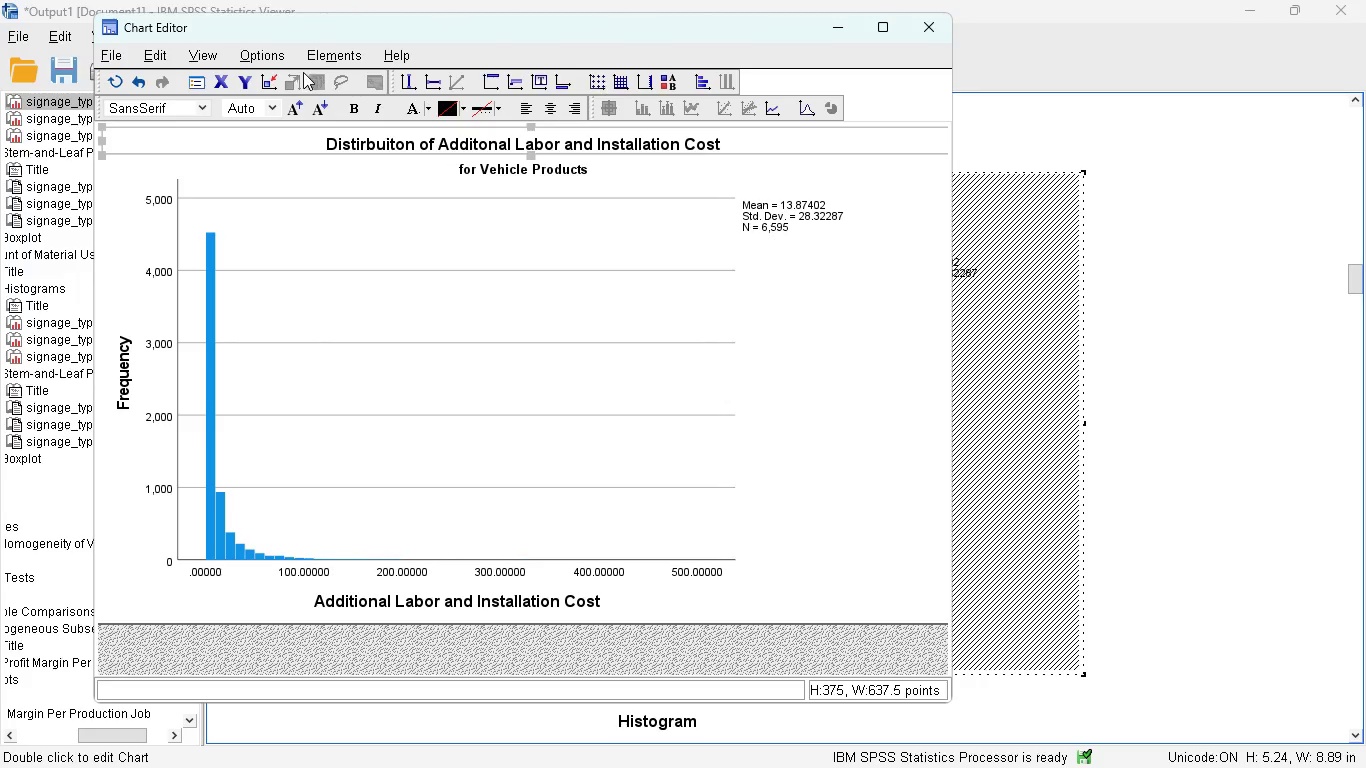 
left_click([298, 102])
 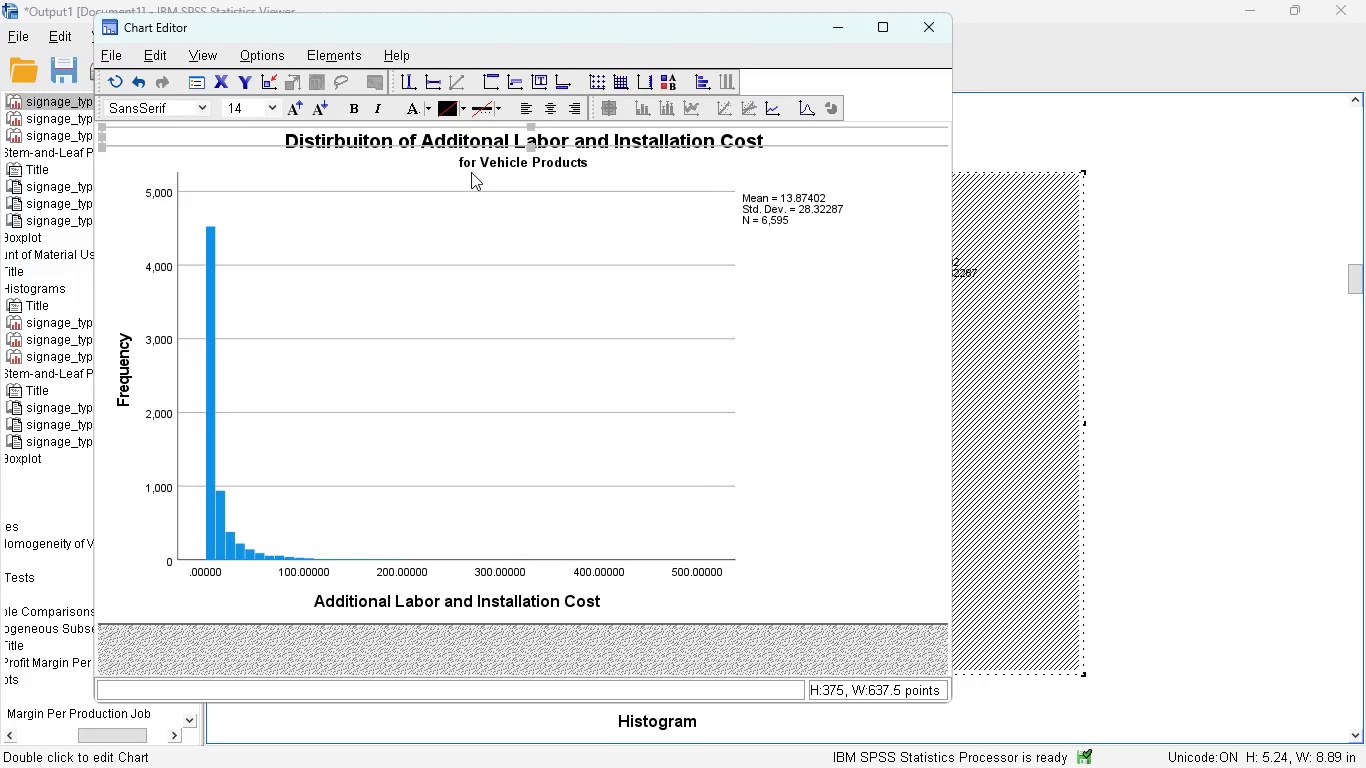 
key(Control+Z)
 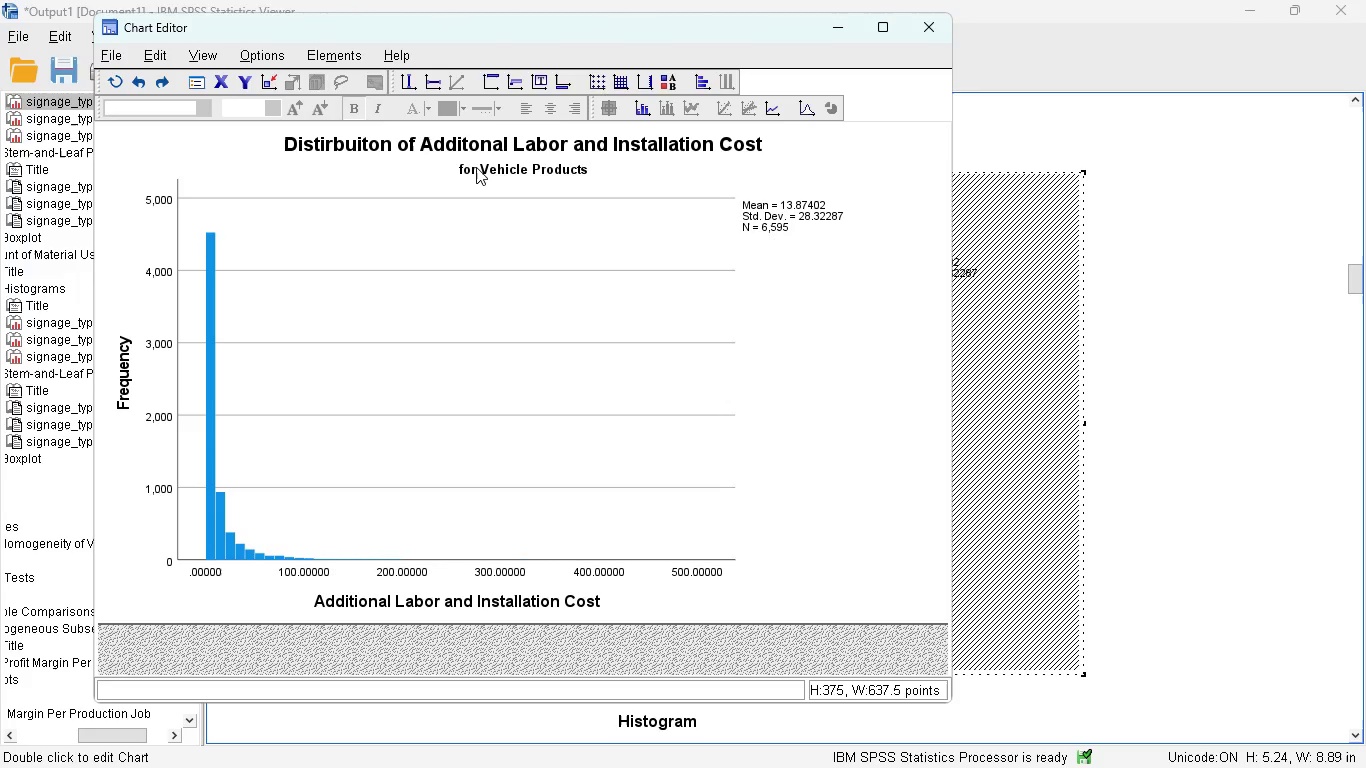 
left_click([476, 167])
 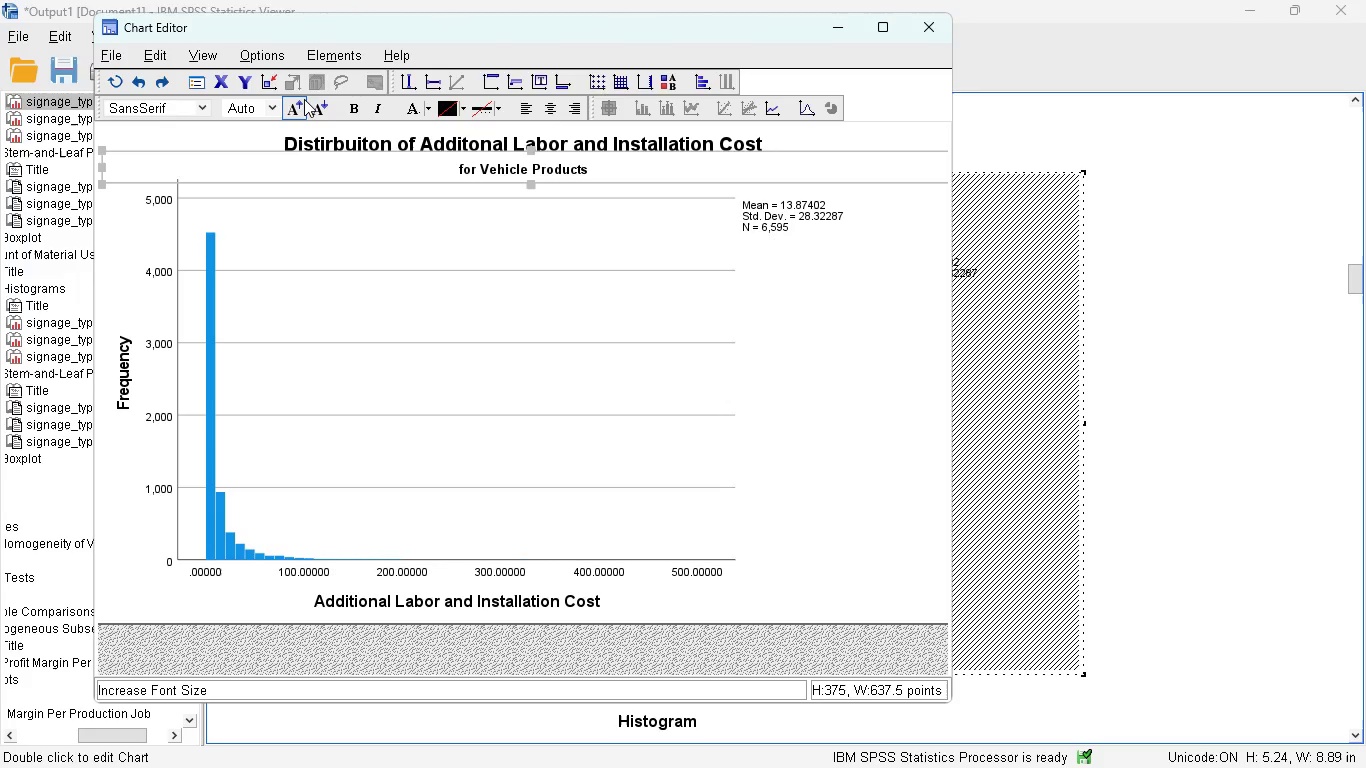 
left_click([301, 108])
 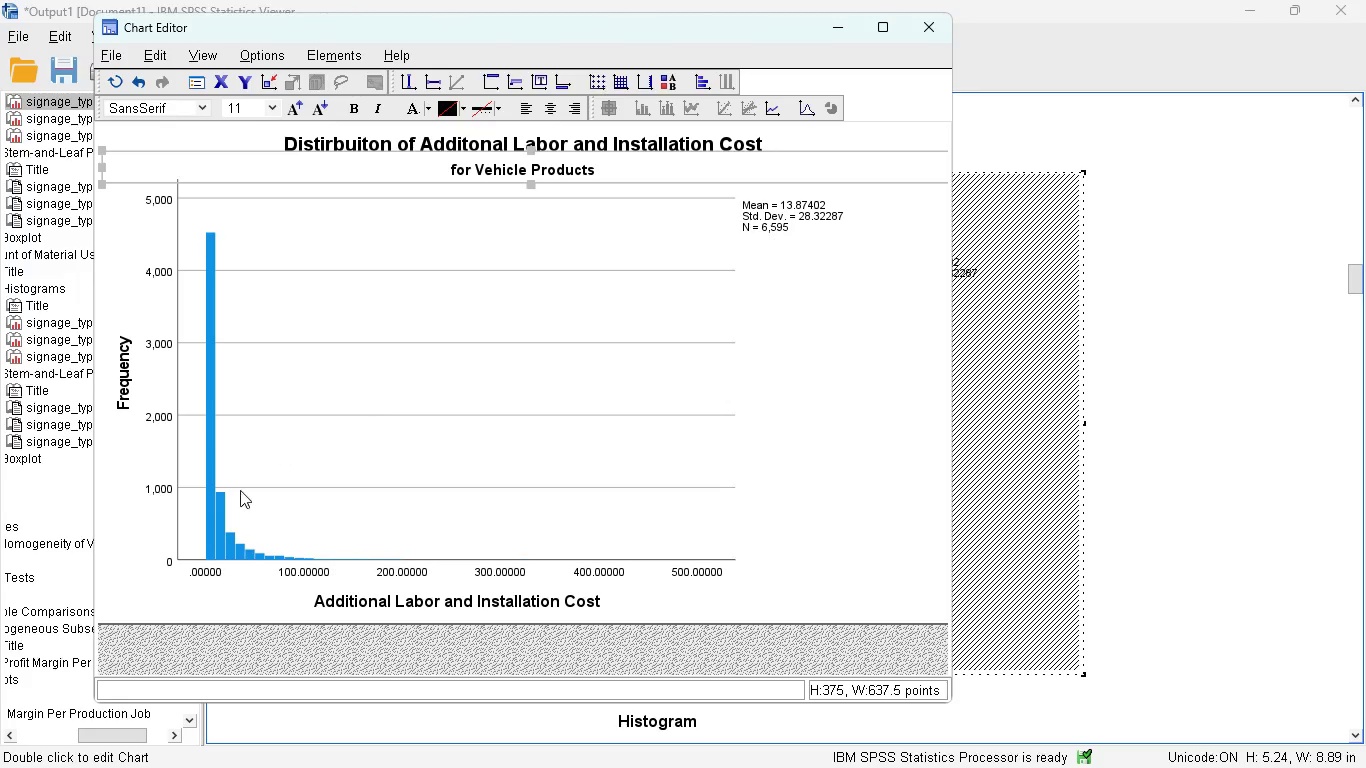 
left_click([215, 522])
 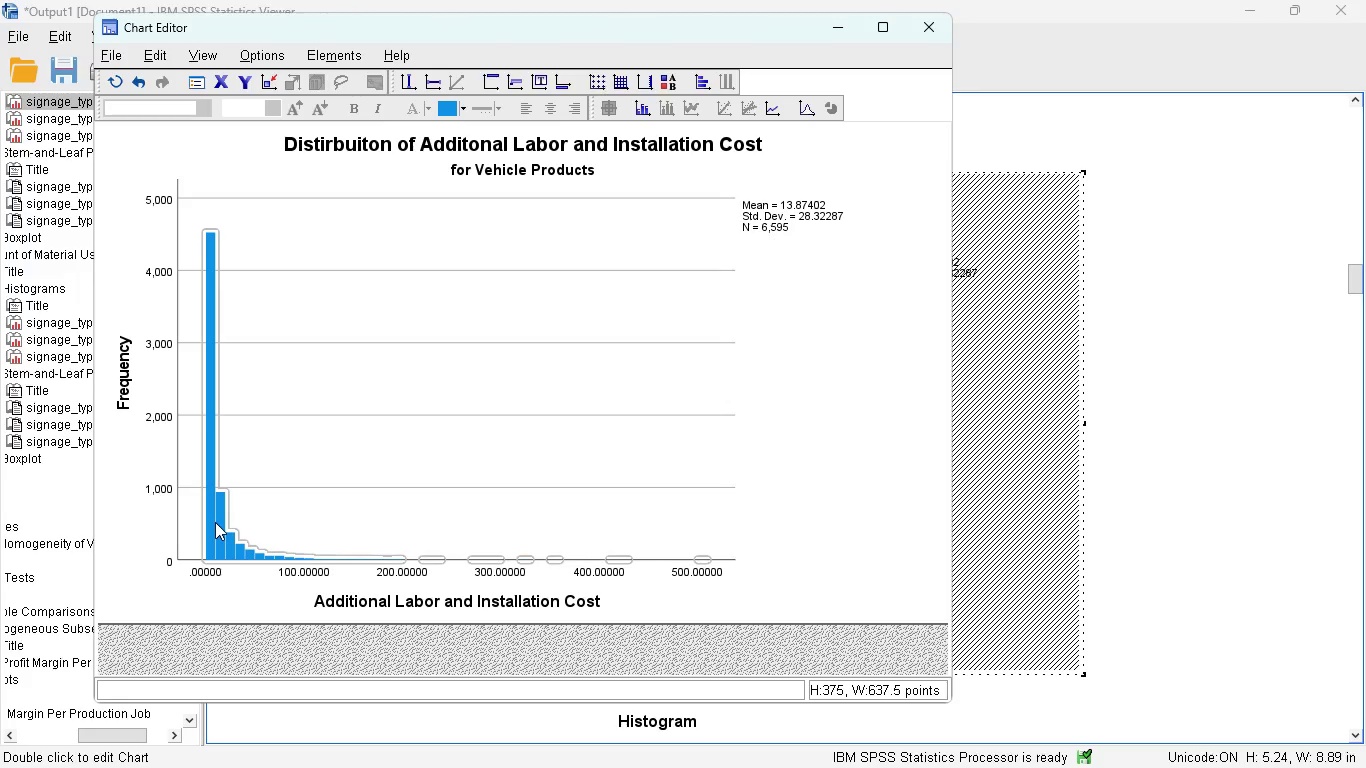 
double_click([215, 522])
 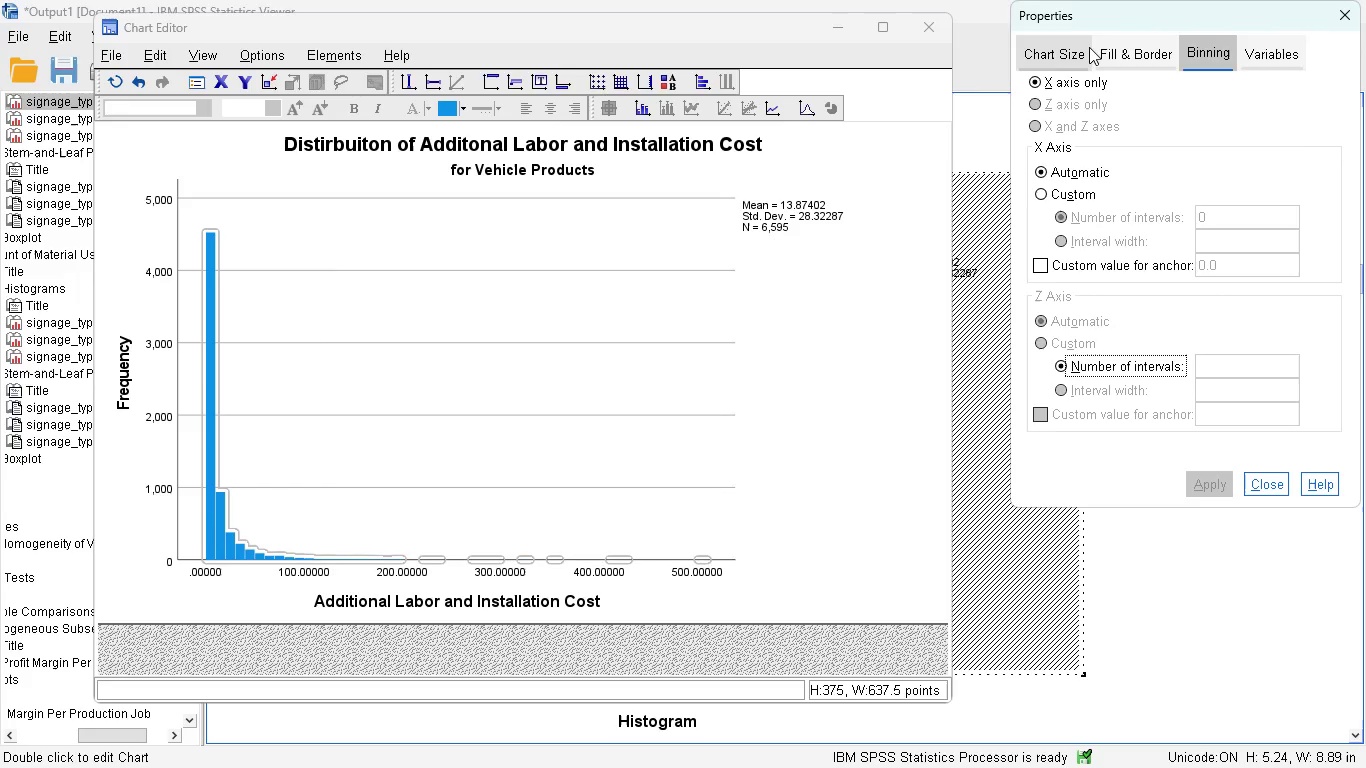 
left_click([1119, 49])
 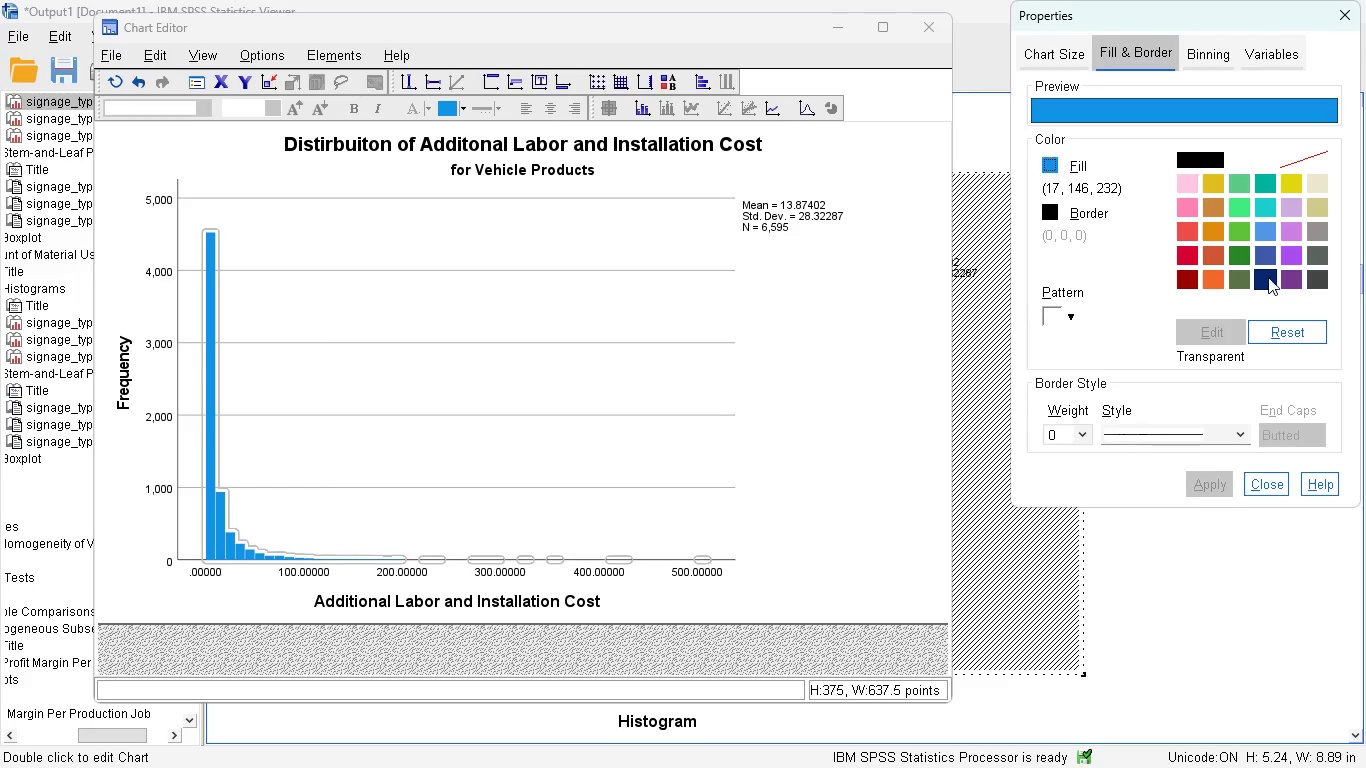 
left_click([1273, 279])
 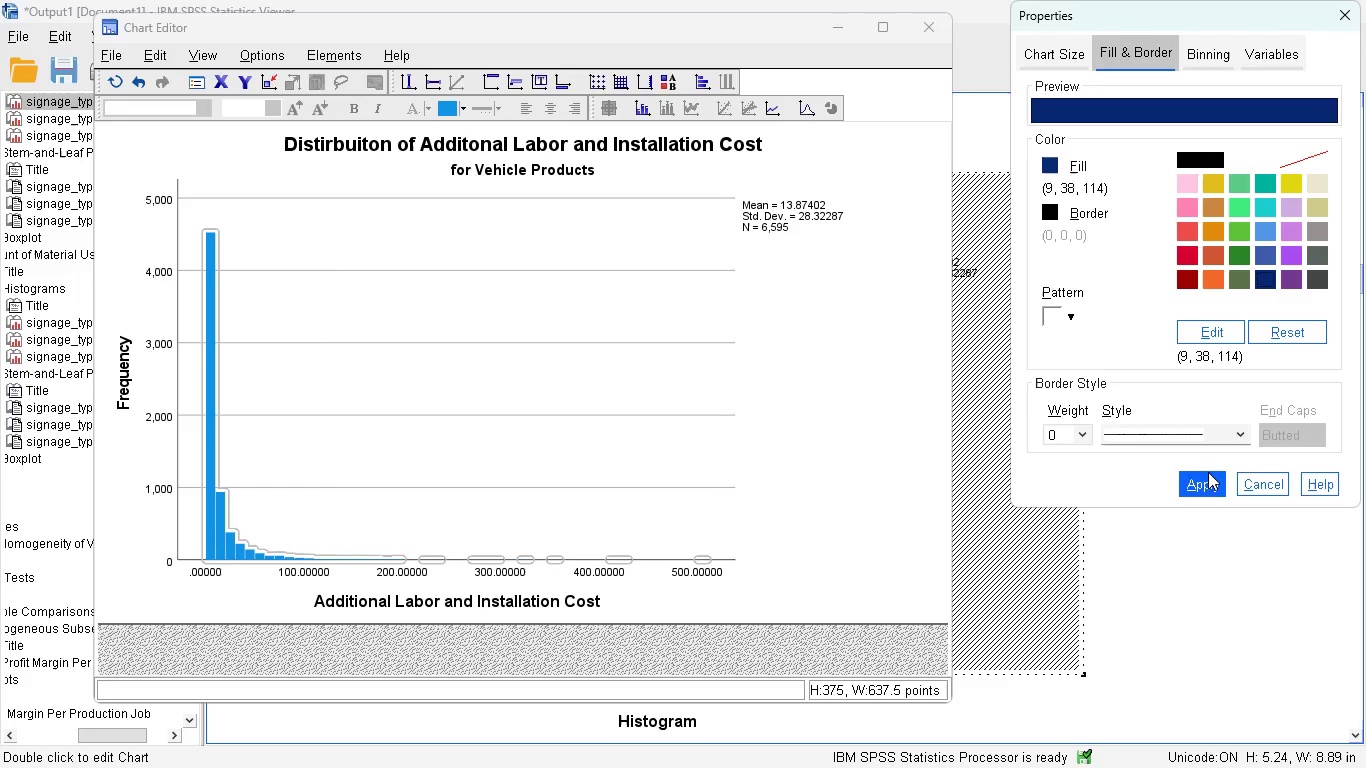 
left_click([1202, 485])
 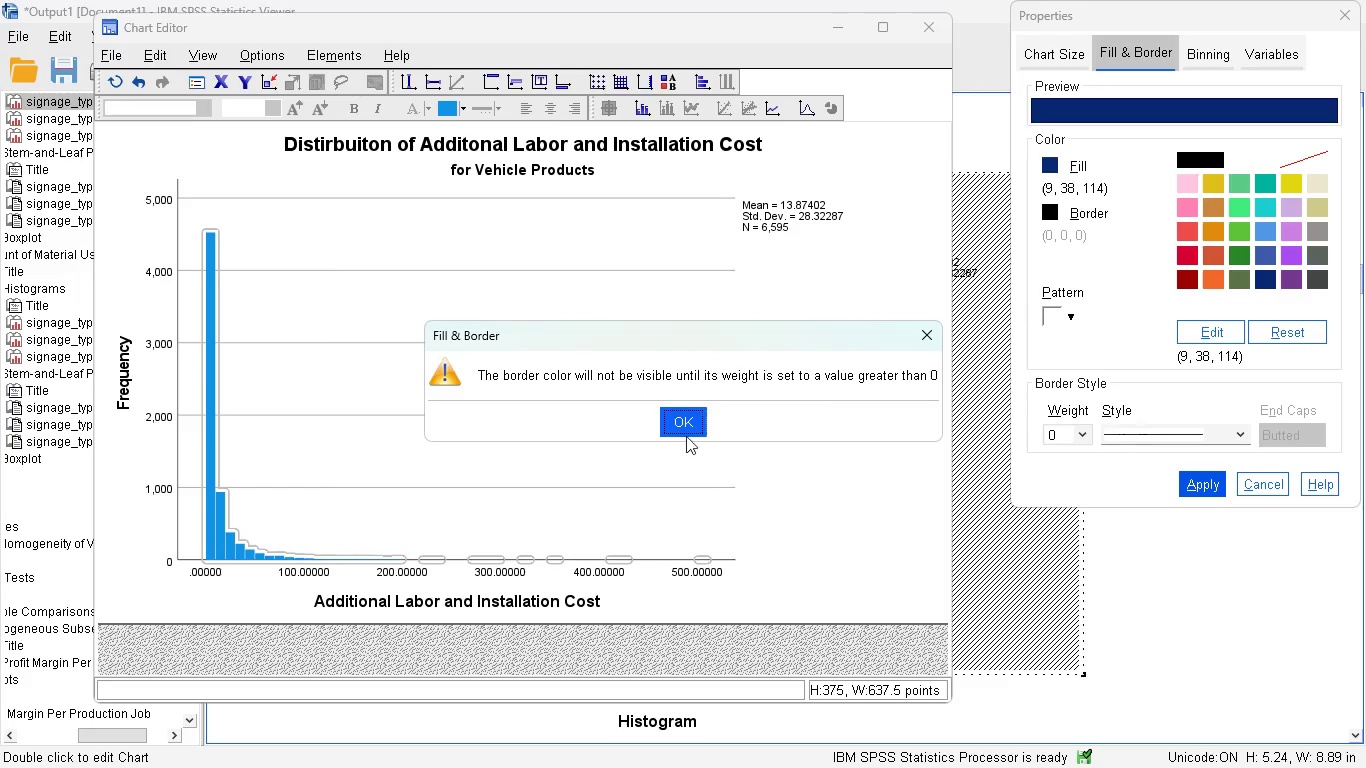 
left_click([679, 427])
 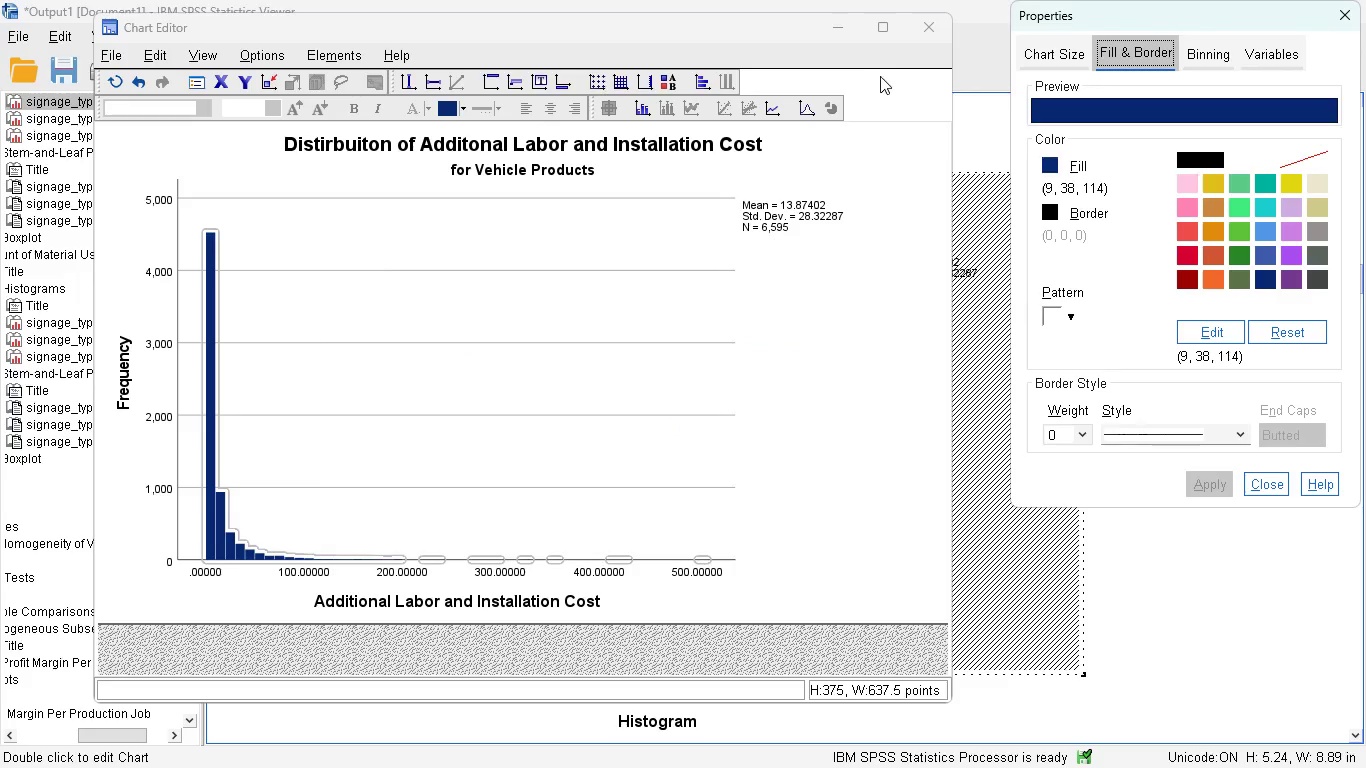 
left_click([928, 20])
 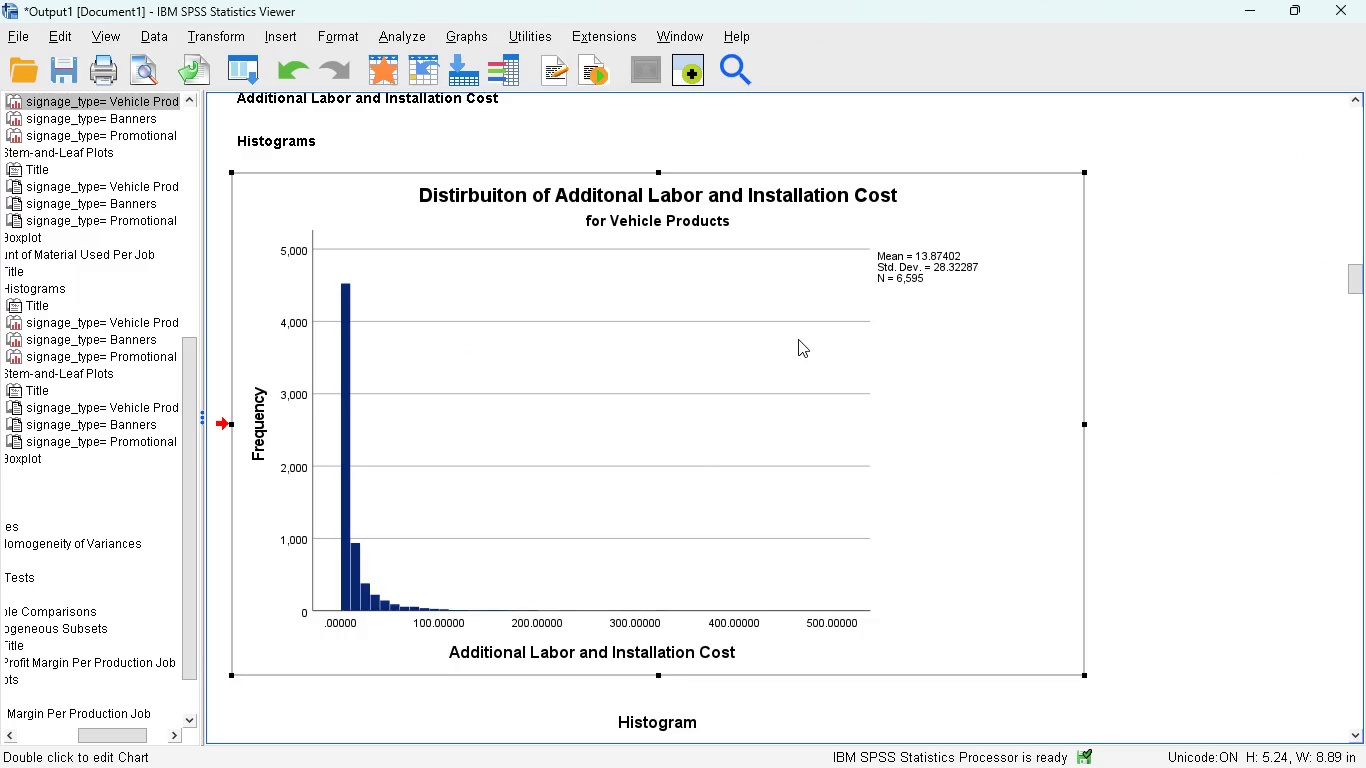 
scroll: coordinate [798, 339], scroll_direction: down, amount: 5.0
 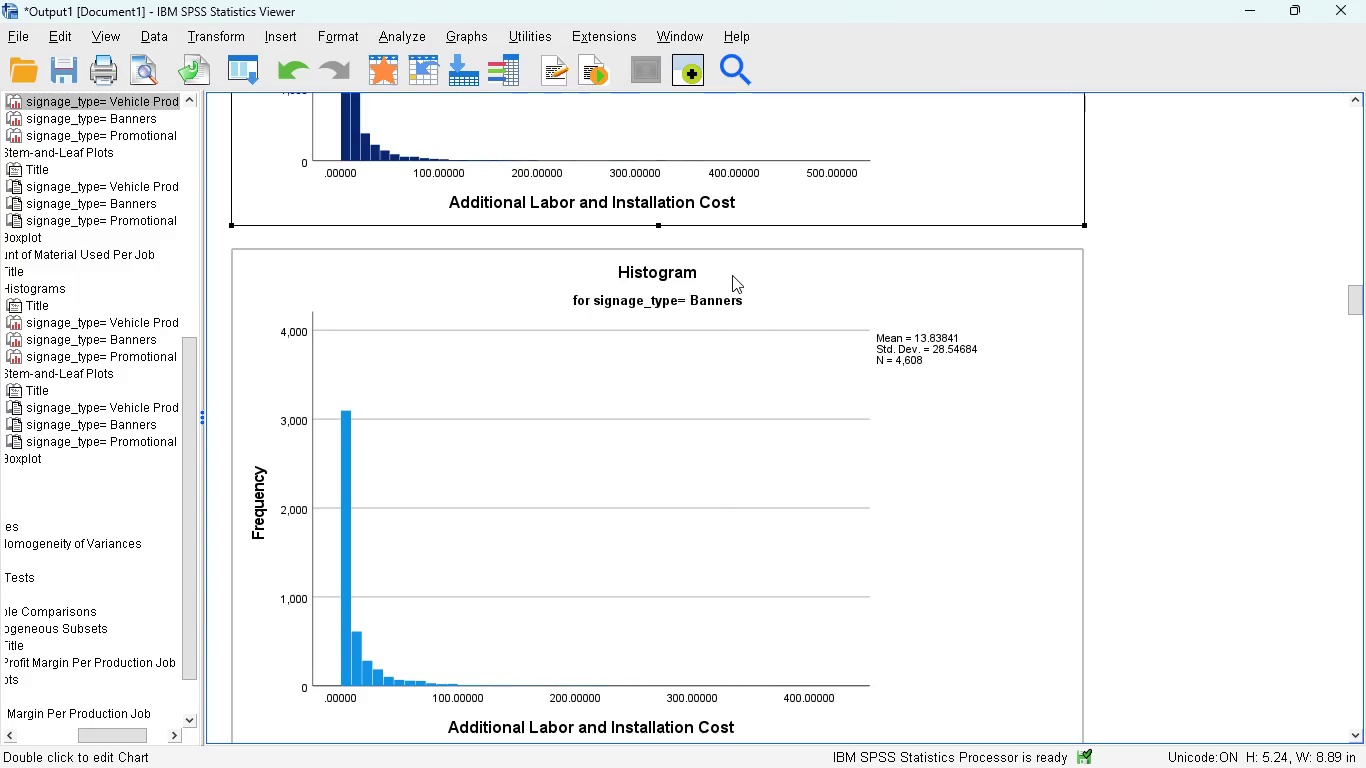 
double_click([732, 275])
 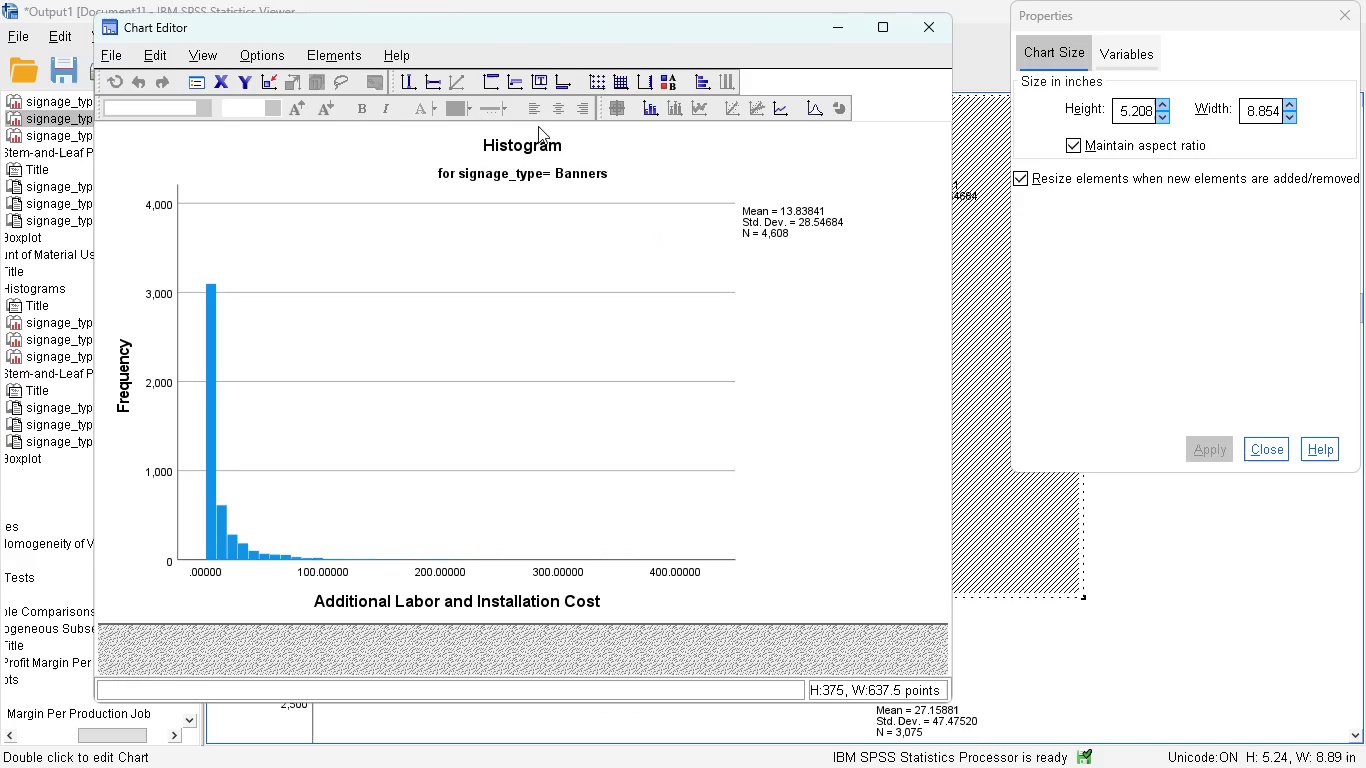 
left_click([528, 144])
 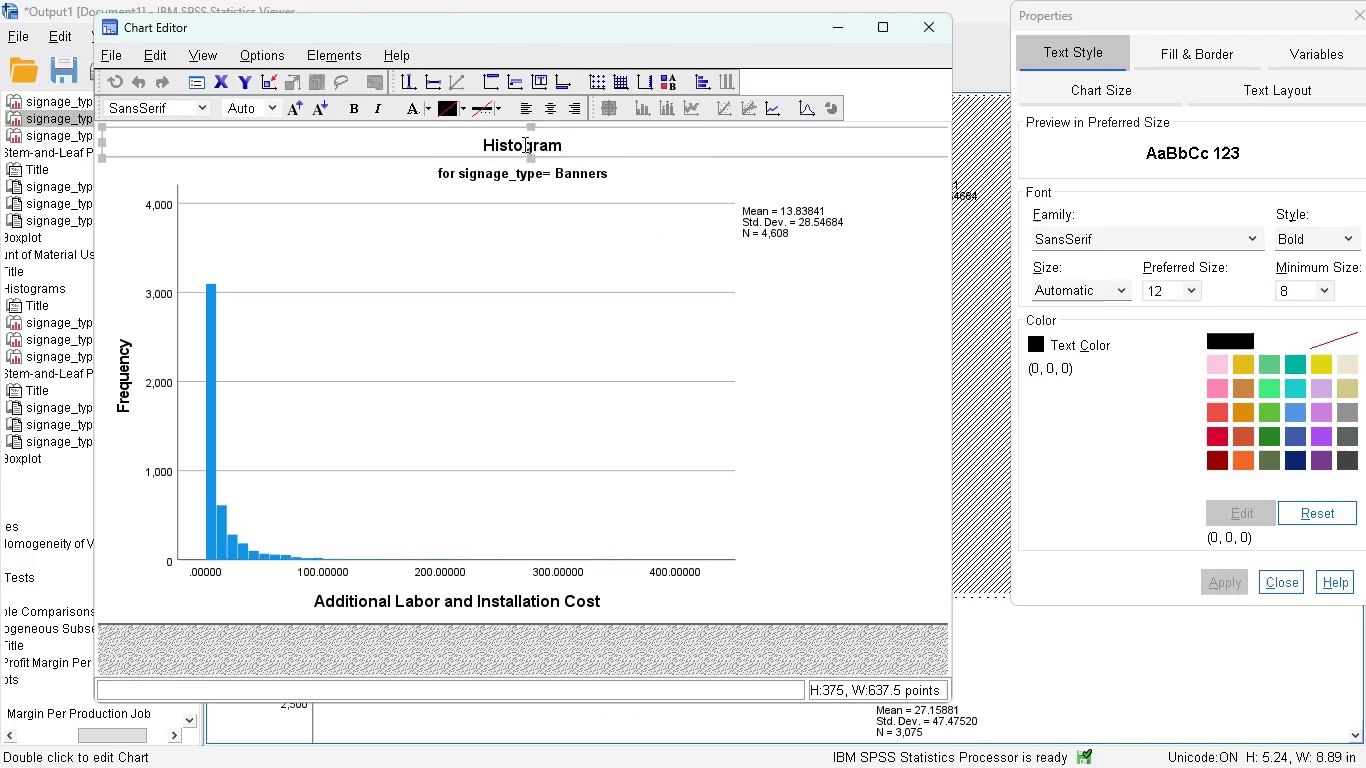 
double_click([511, 142])
 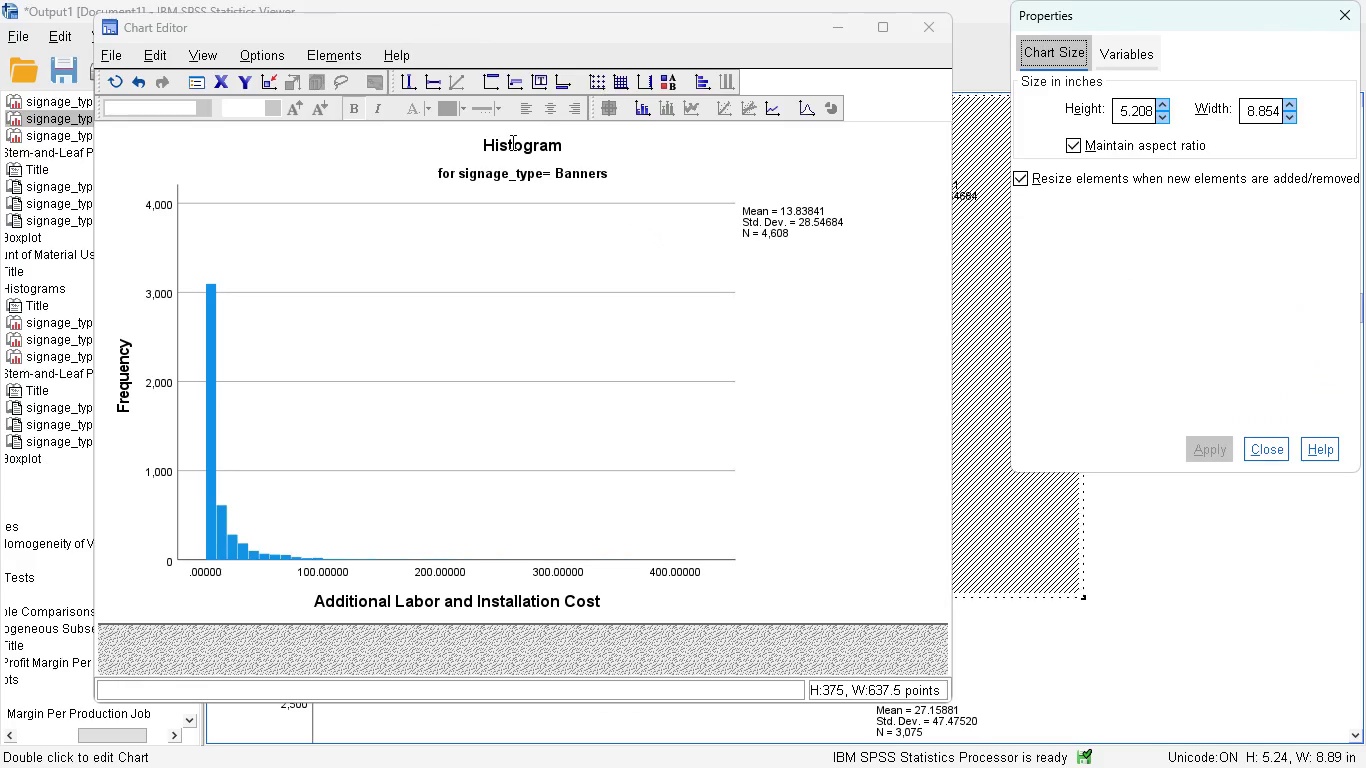 
left_click([511, 142])
 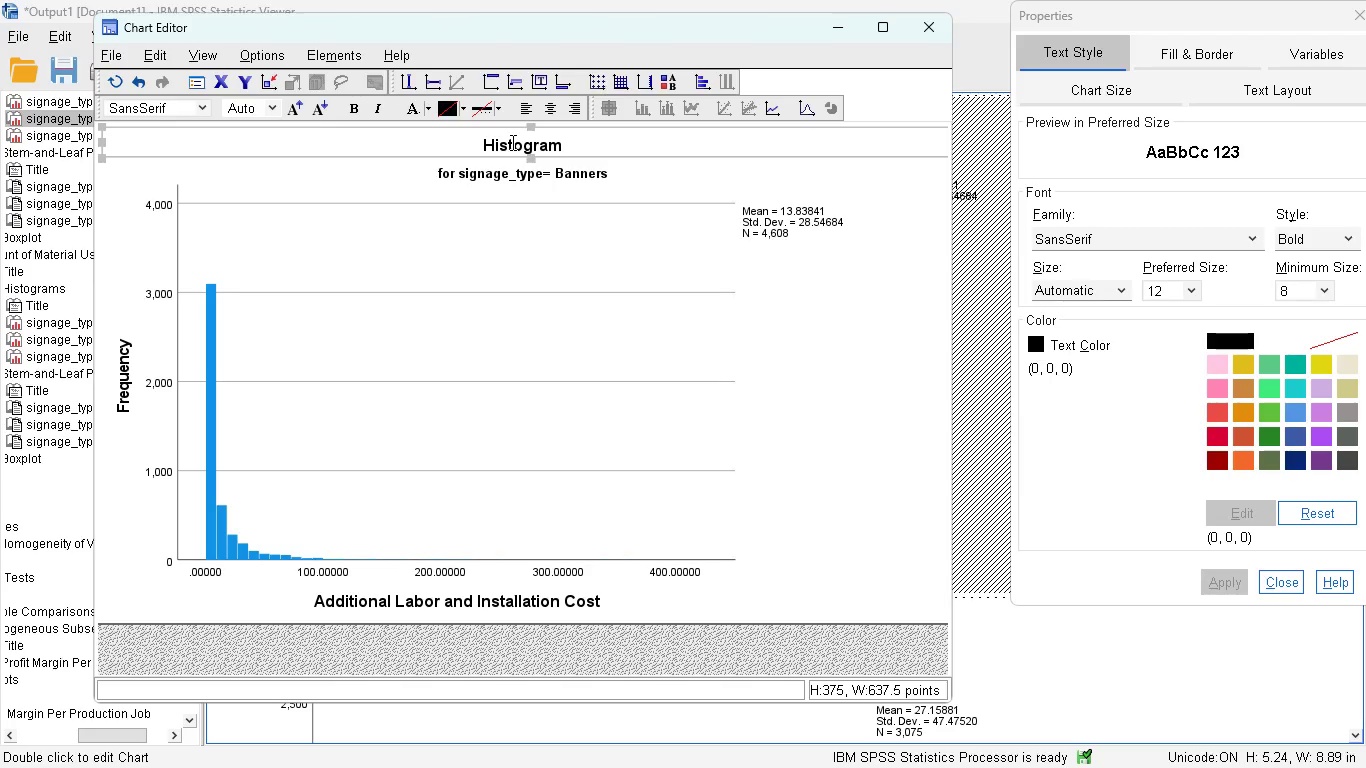 
left_click([511, 142])
 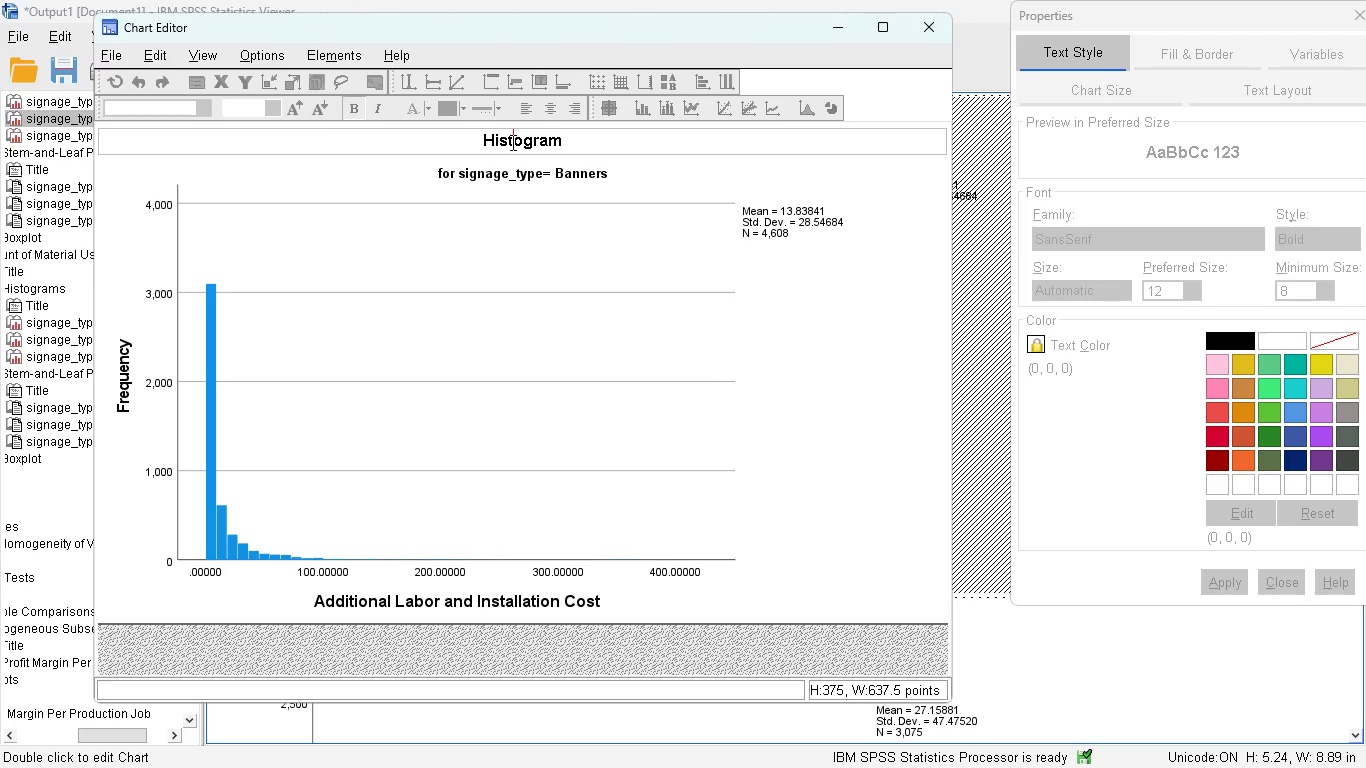 
key(Control+A)
 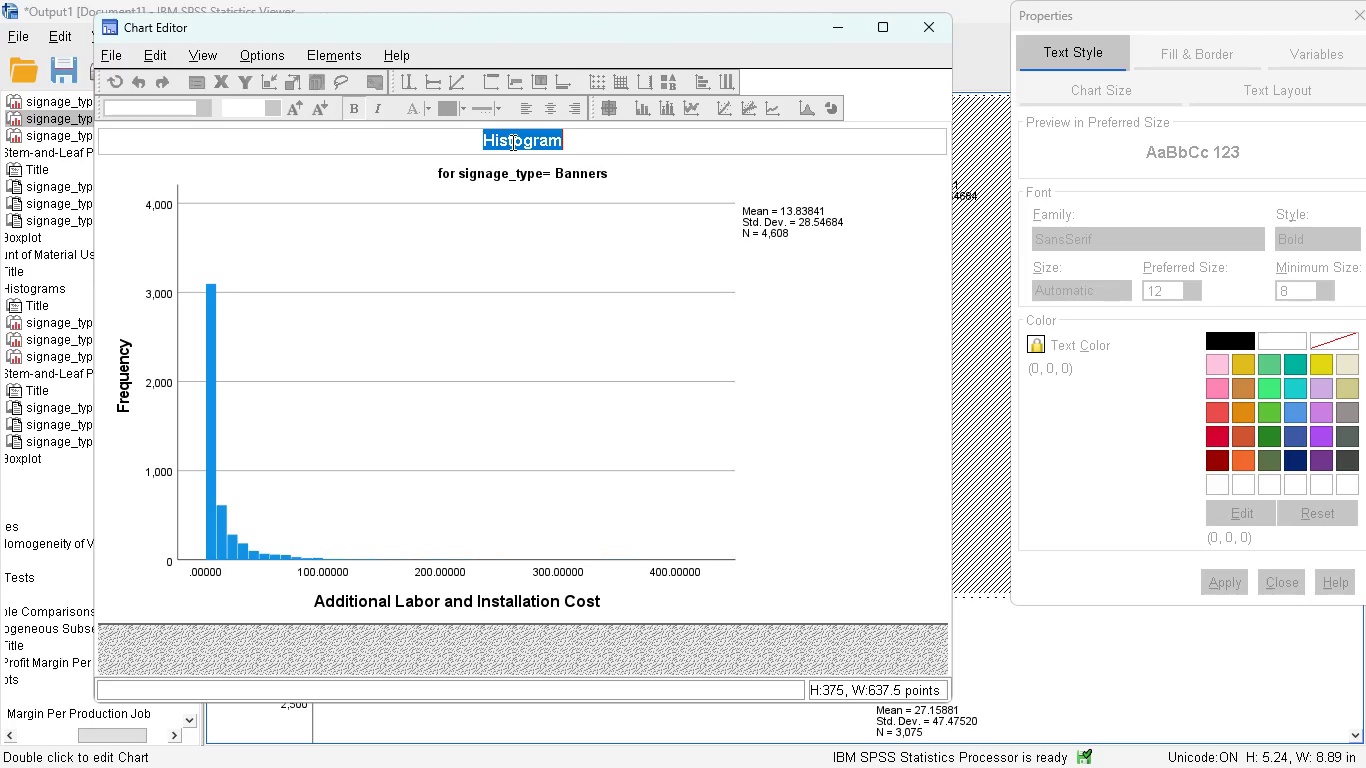 
key(Control+V)
 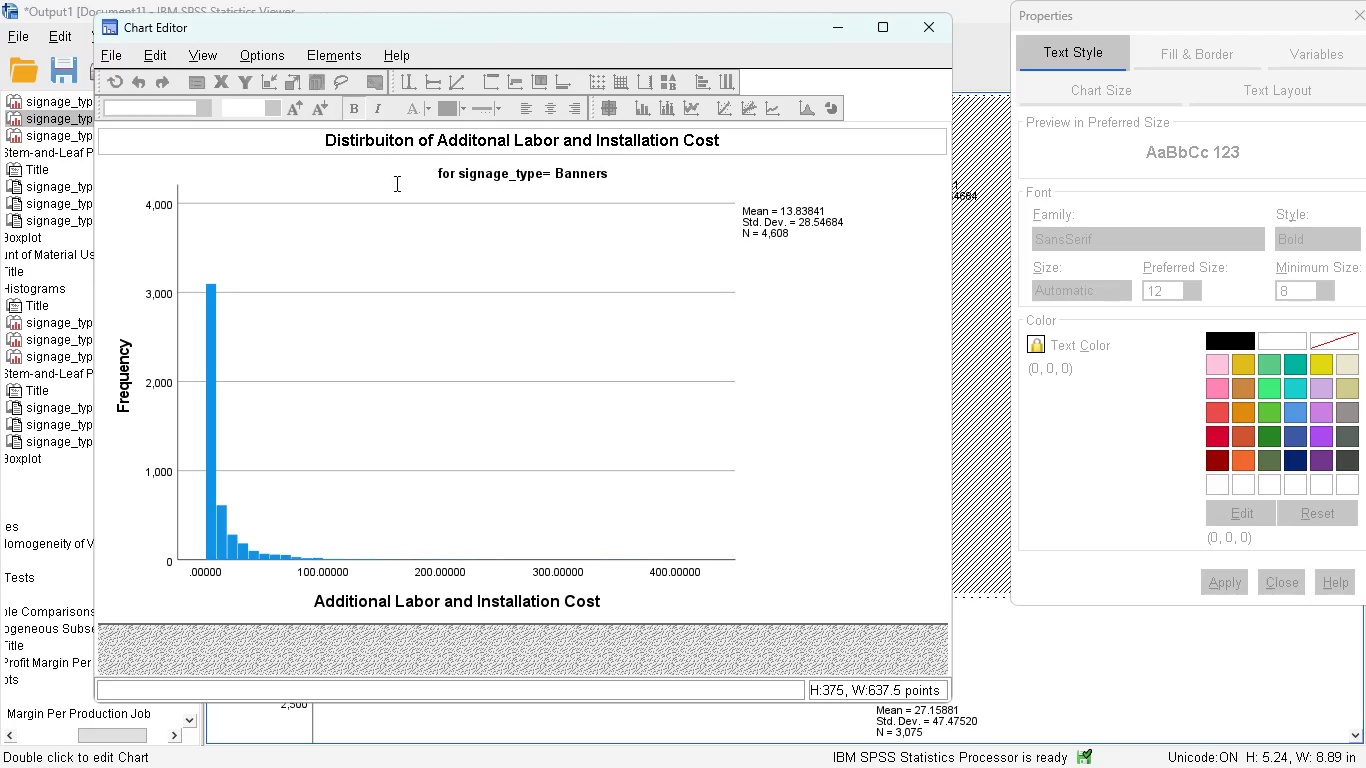 
left_click([450, 183])
 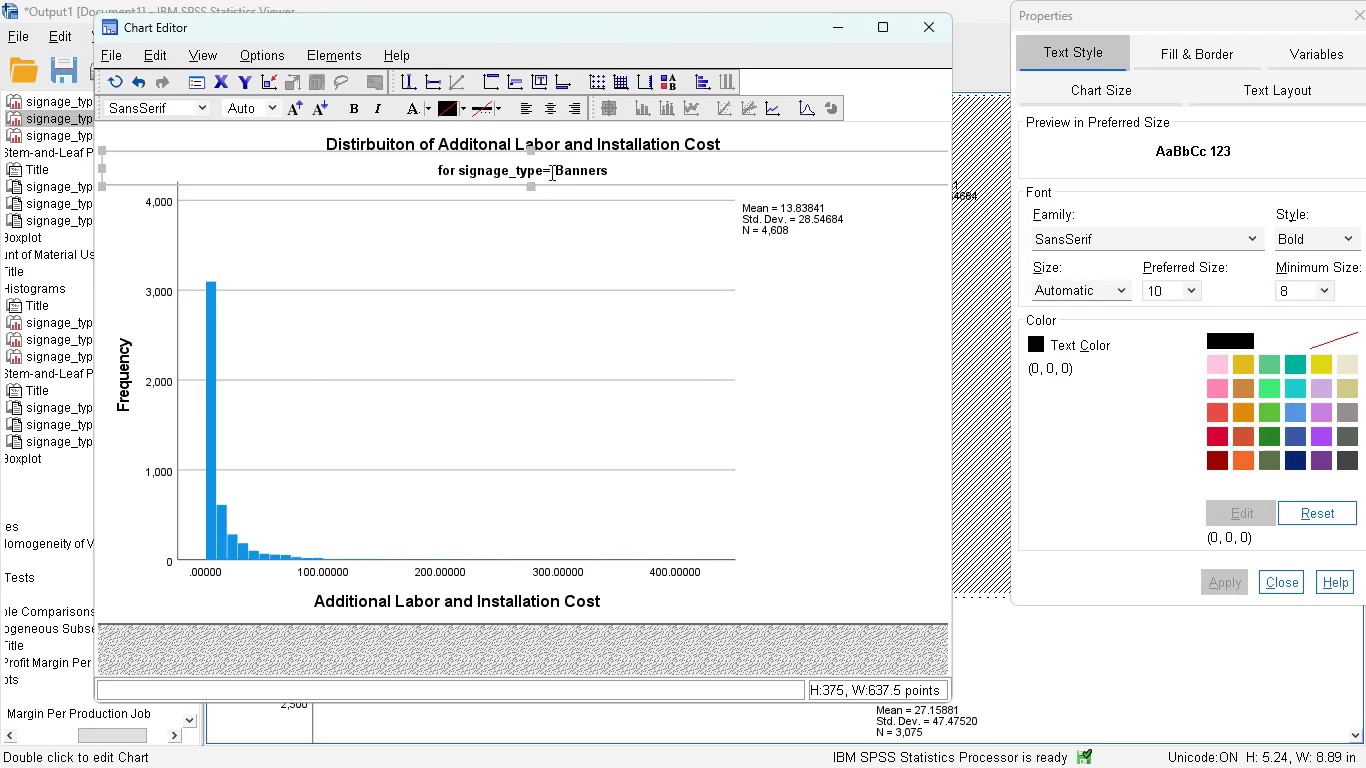 
left_click([551, 167])
 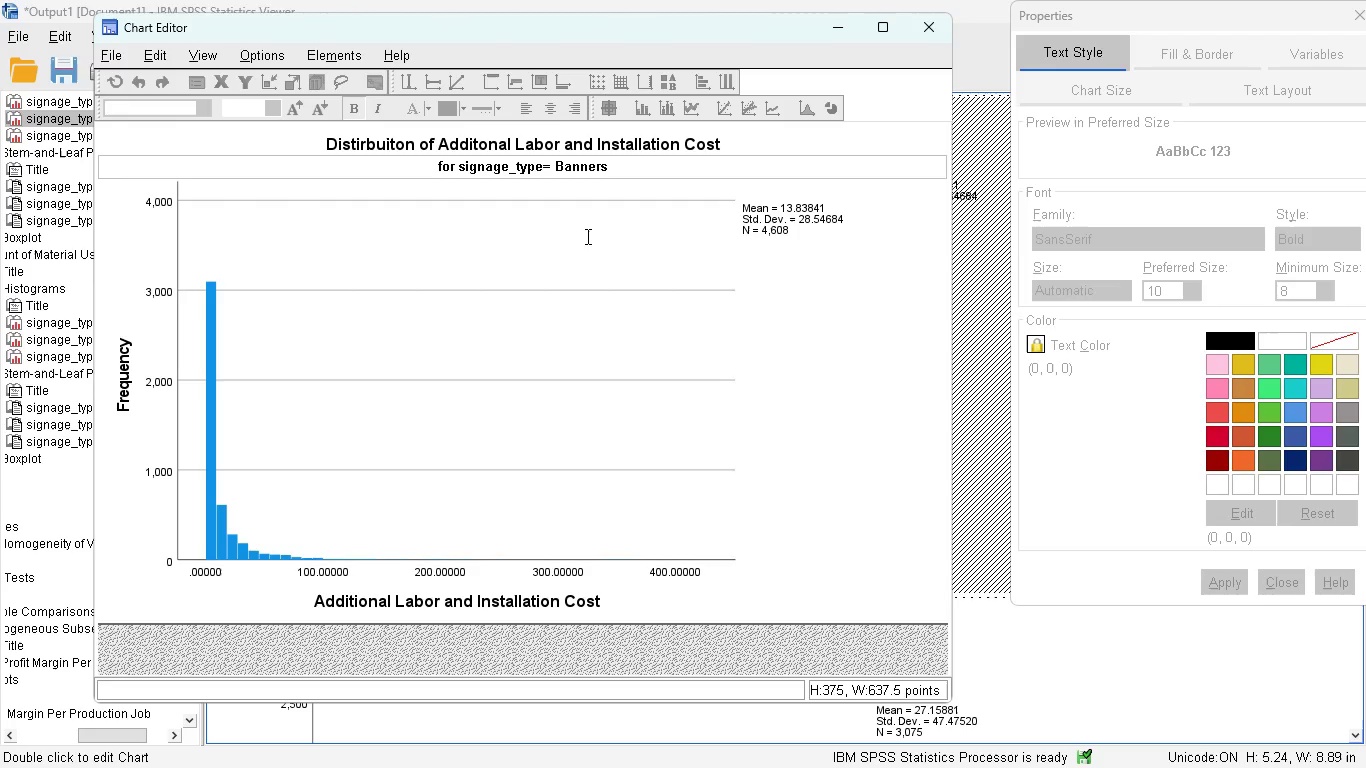 
hold_key(key=Backspace, duration=0.69)
 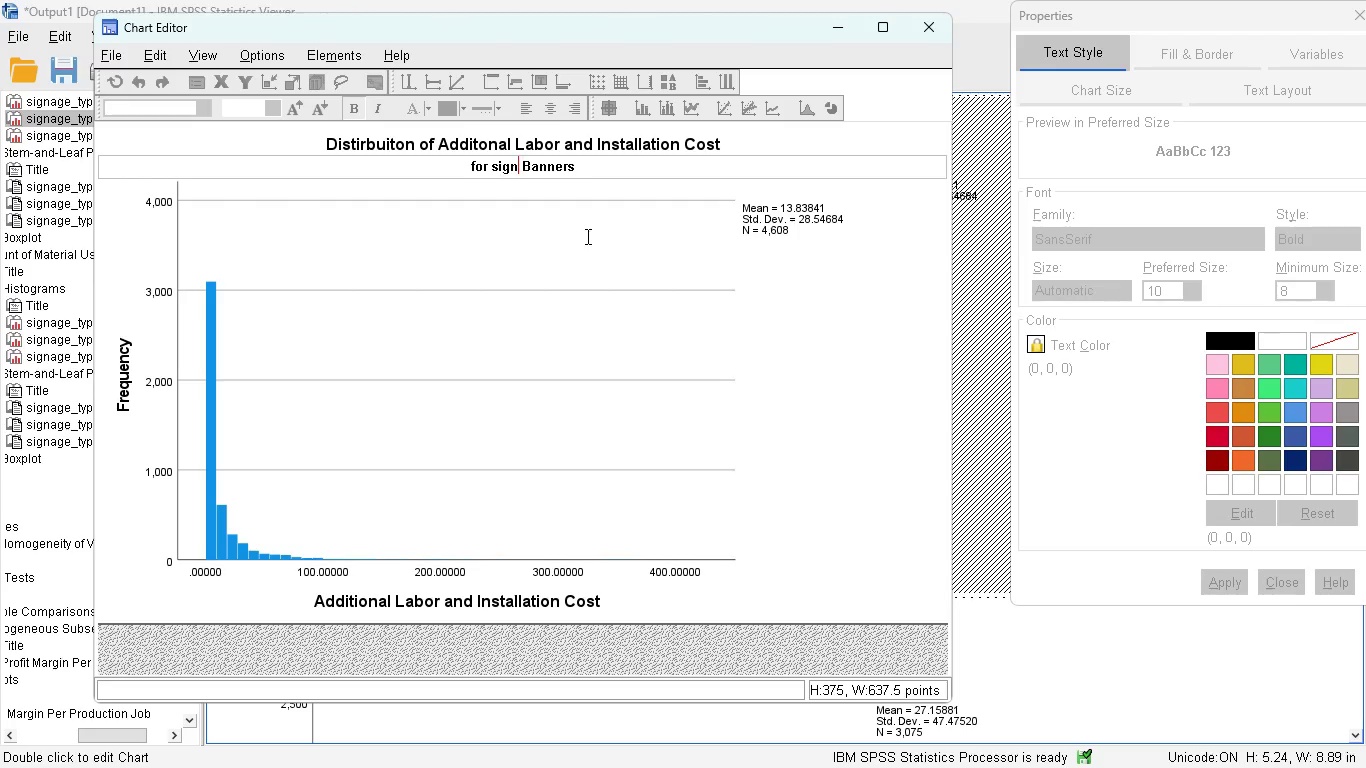 
key(Backspace)
 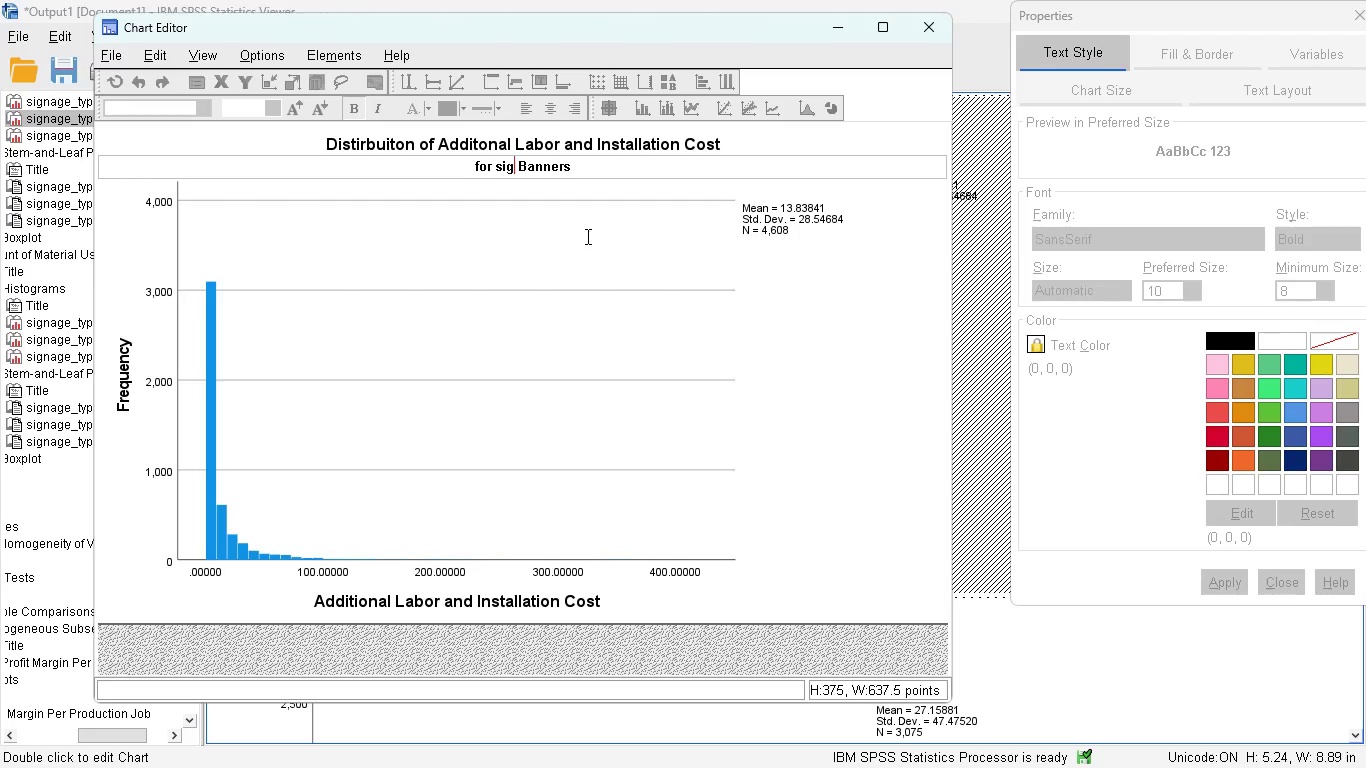 
key(Backspace)
 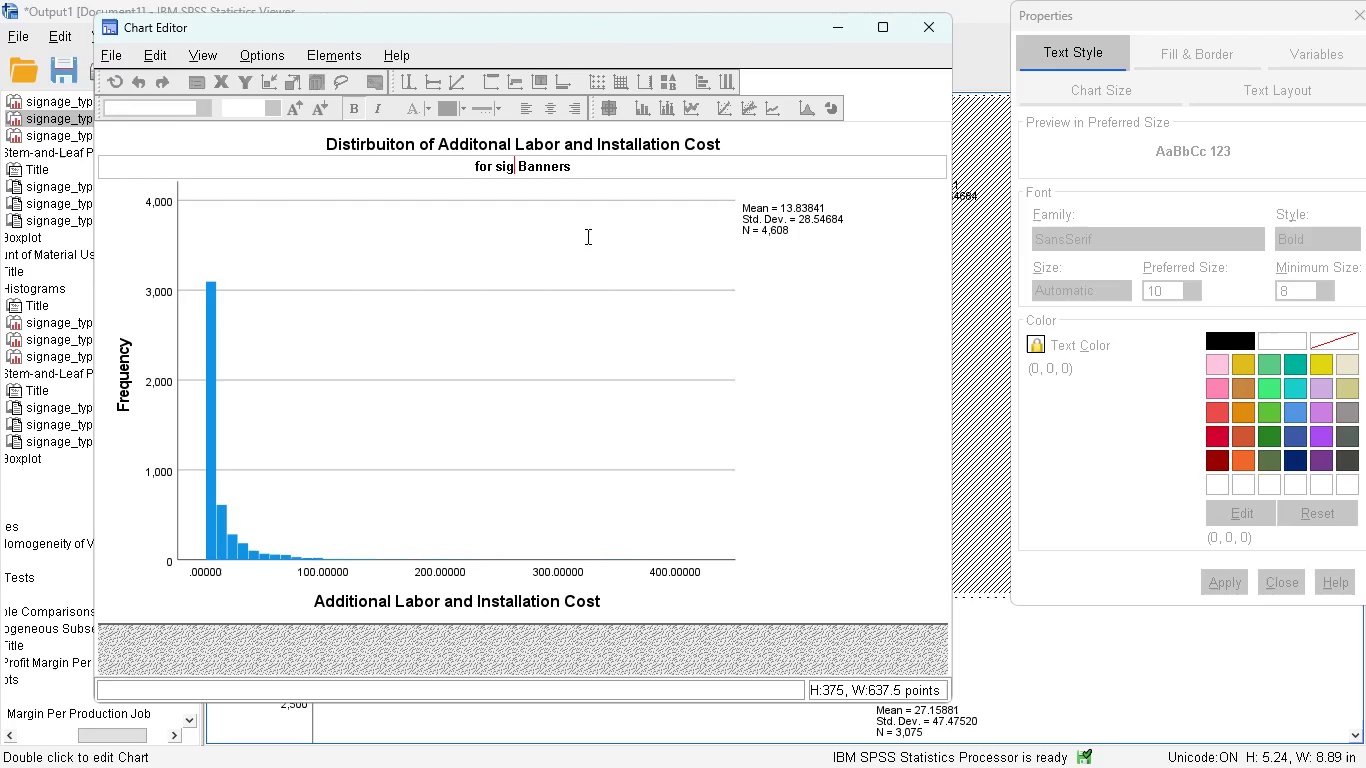 
key(Backspace)
 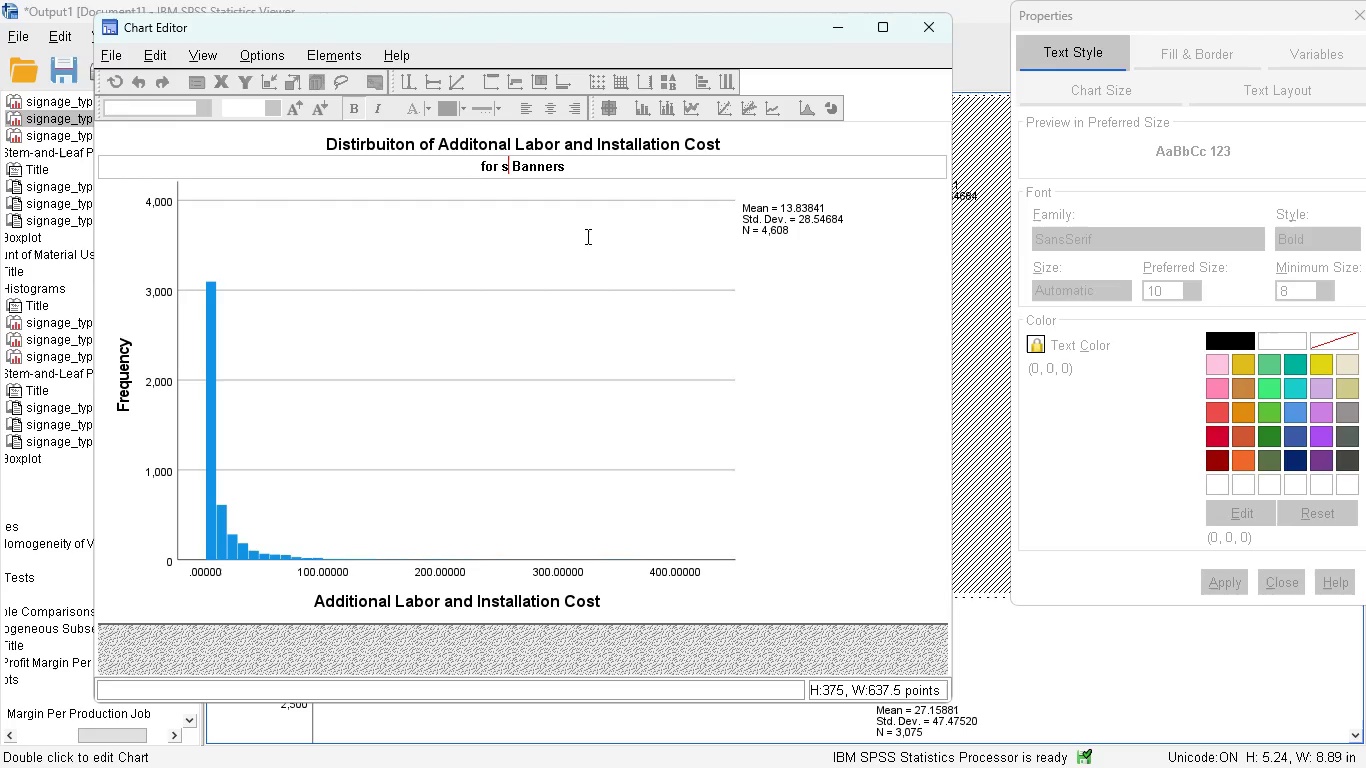 
key(Backspace)
 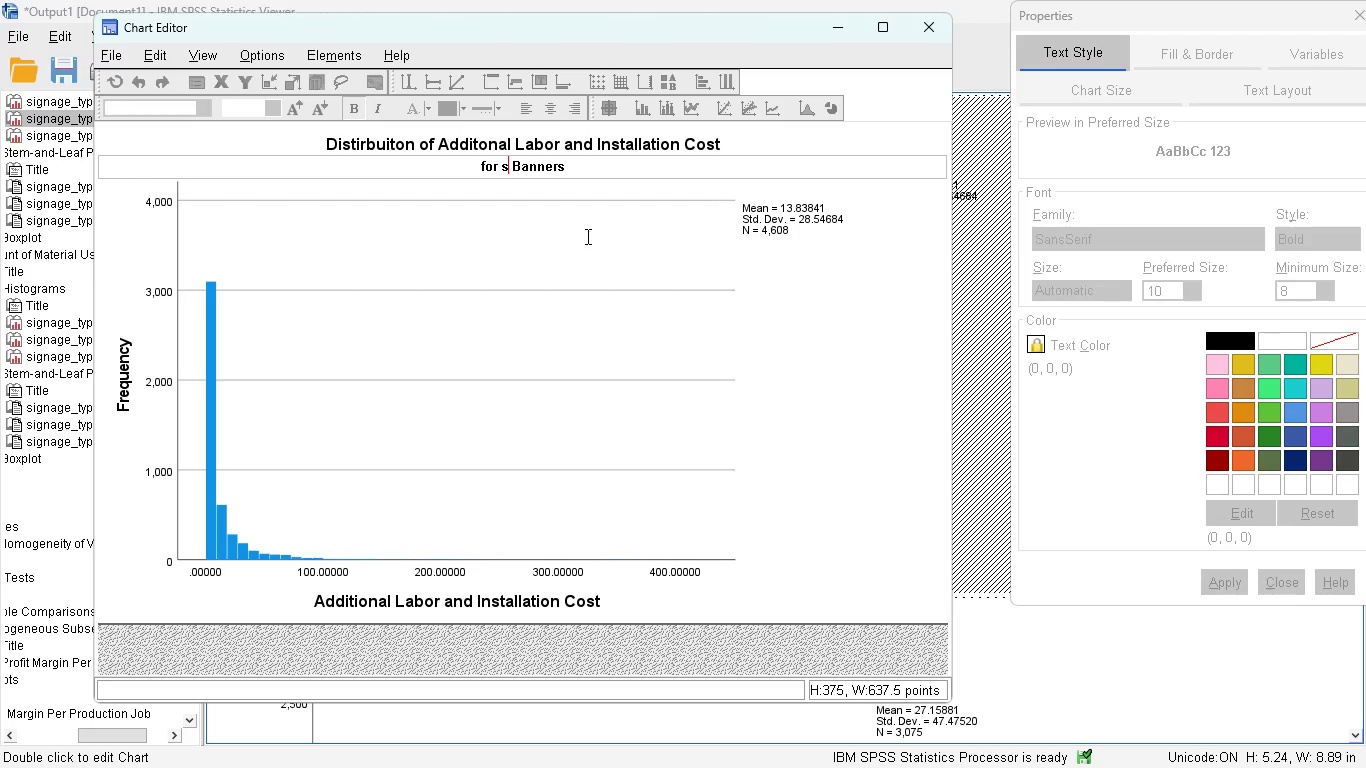 
key(Backspace)
 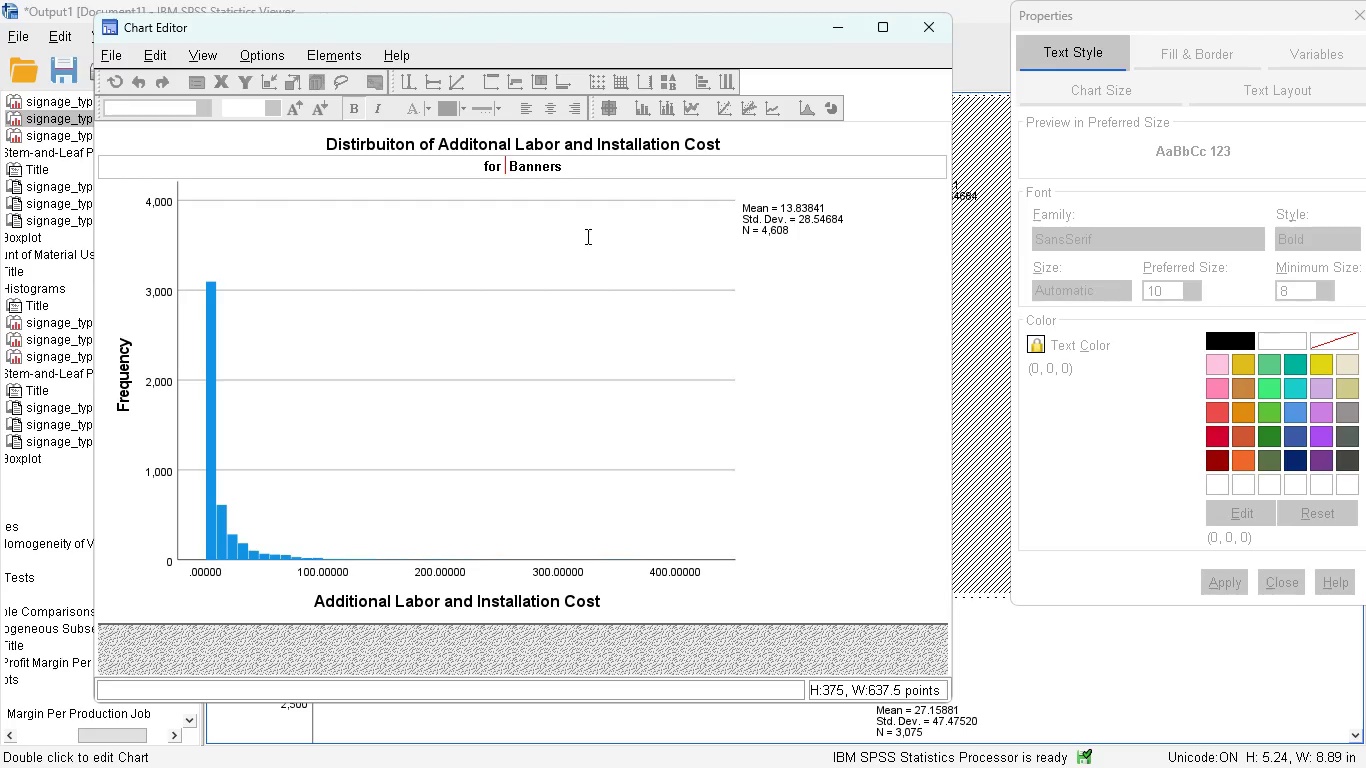 
key(Backspace)
 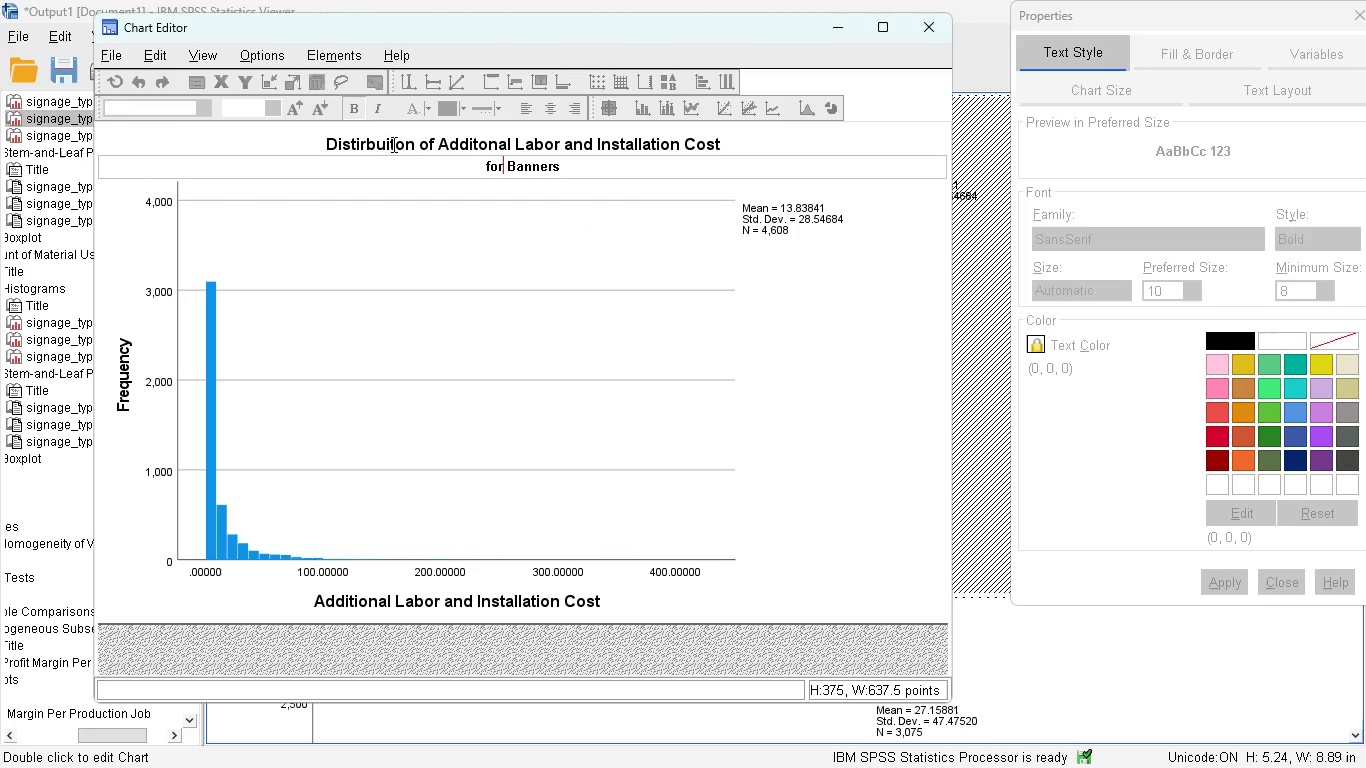 
left_click([375, 142])
 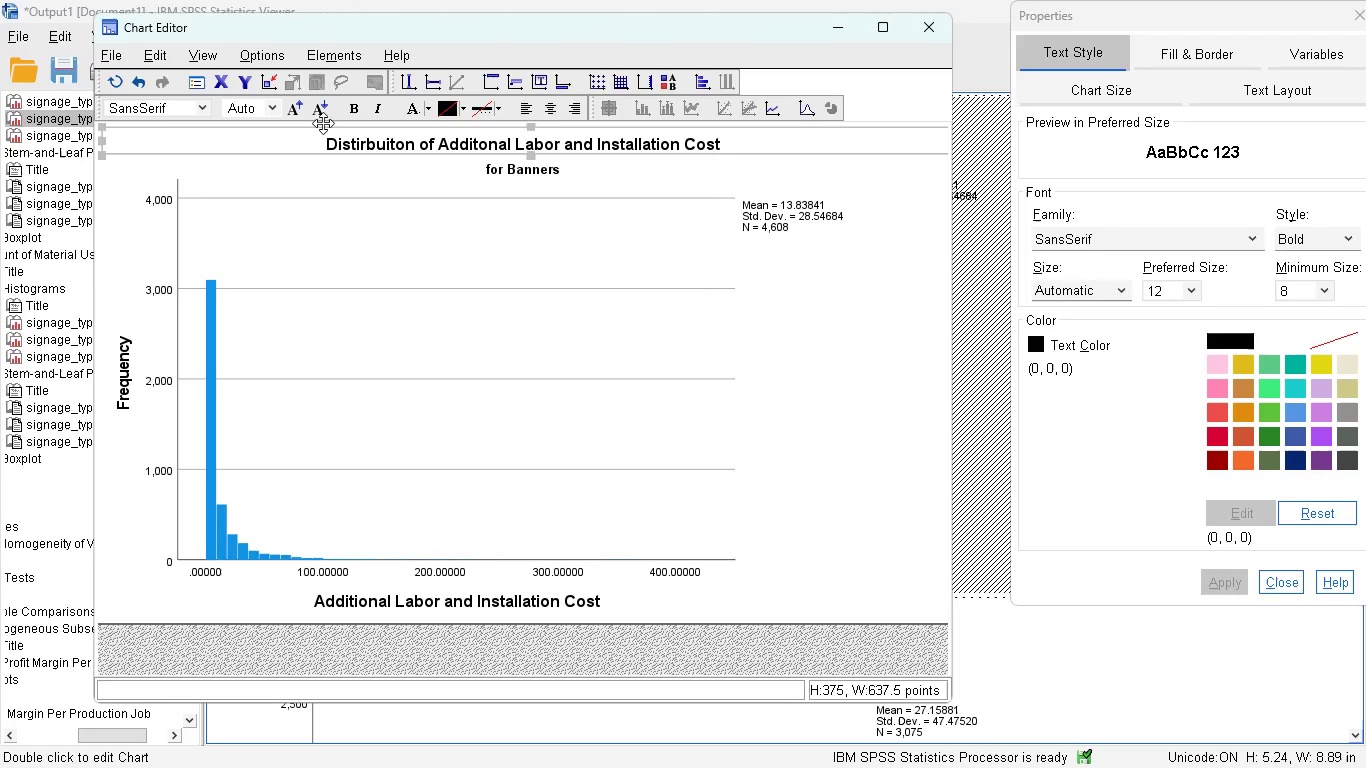 
left_click([303, 99])
 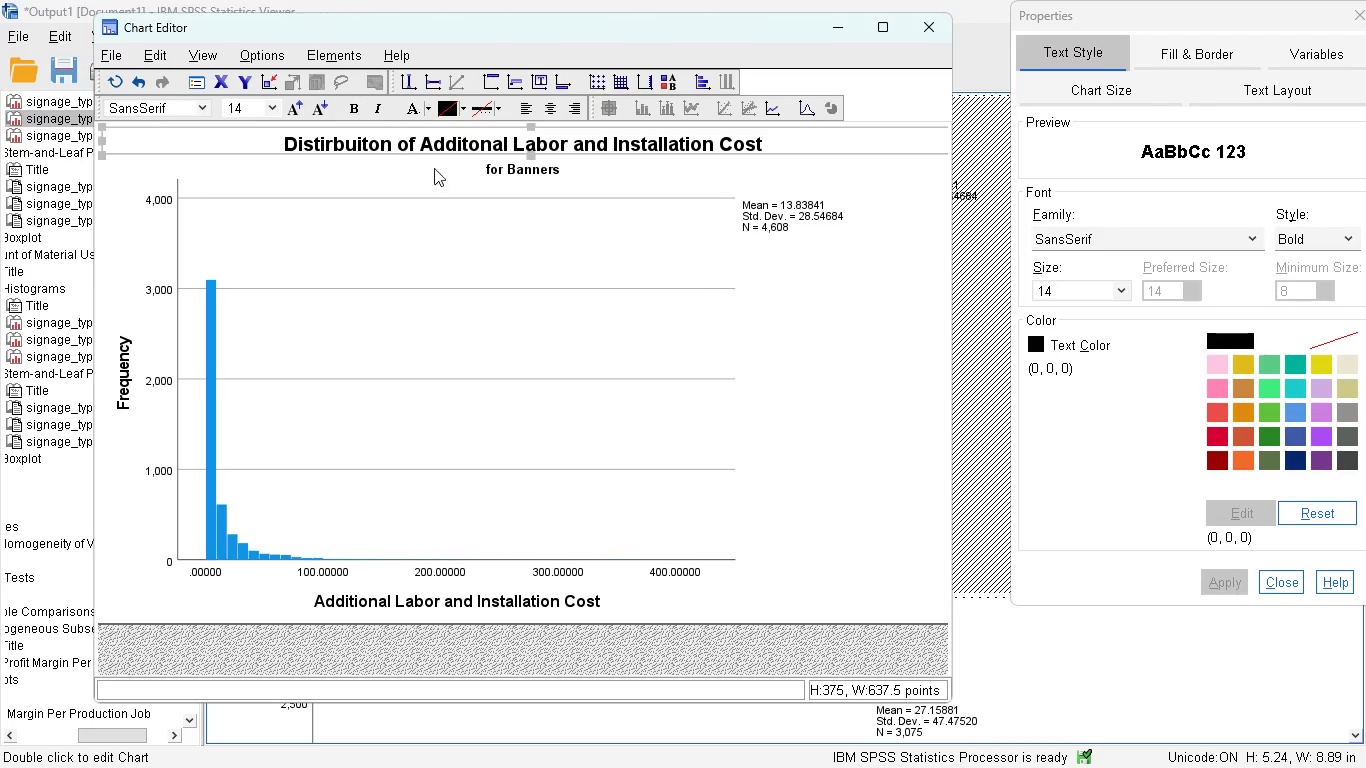 
left_click([494, 164])
 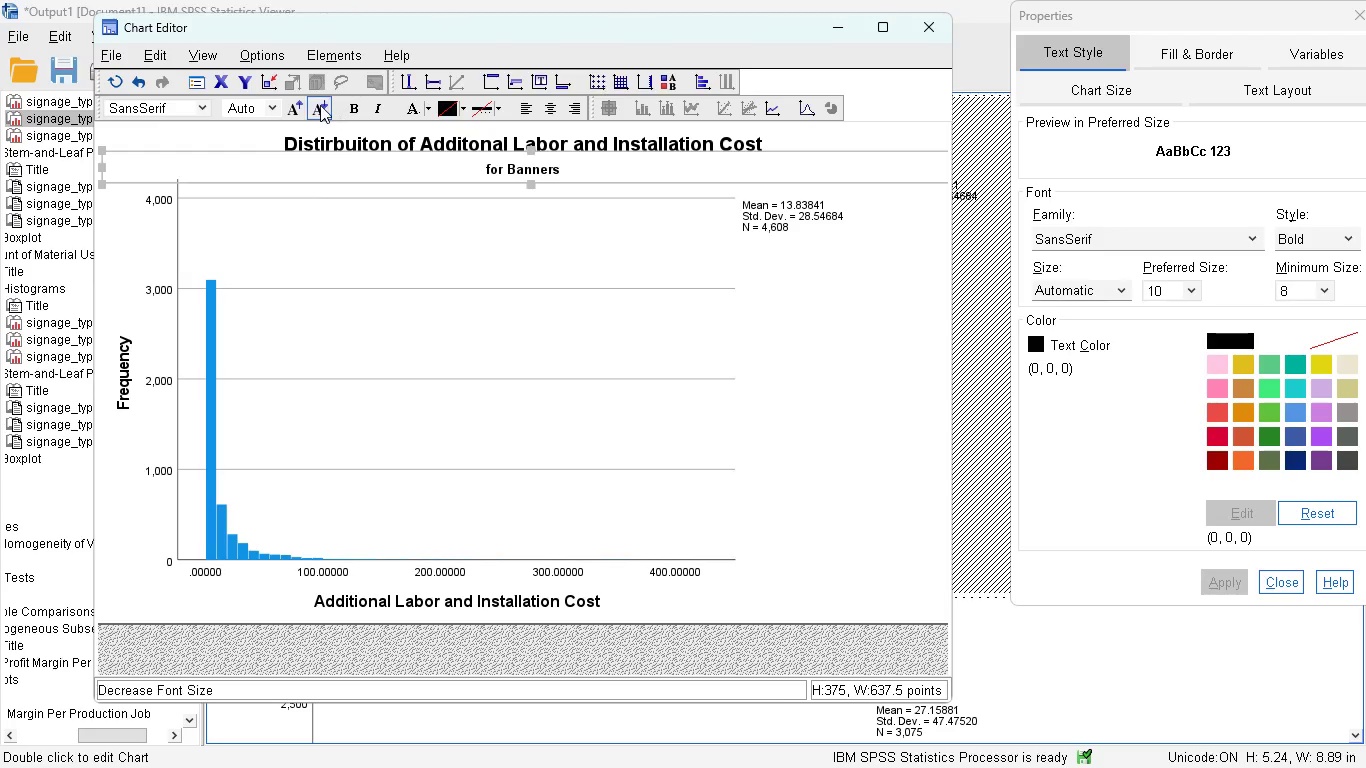 
left_click([304, 106])
 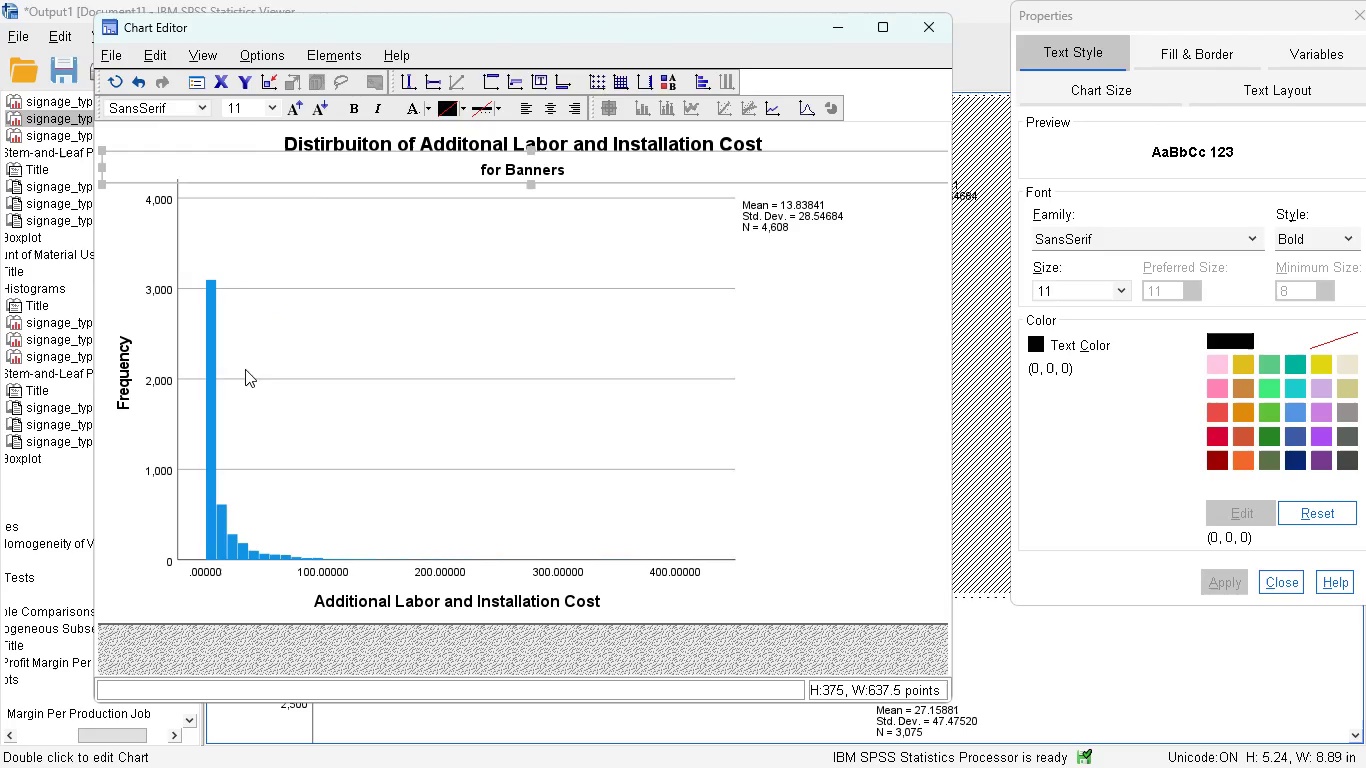 
left_click([210, 414])
 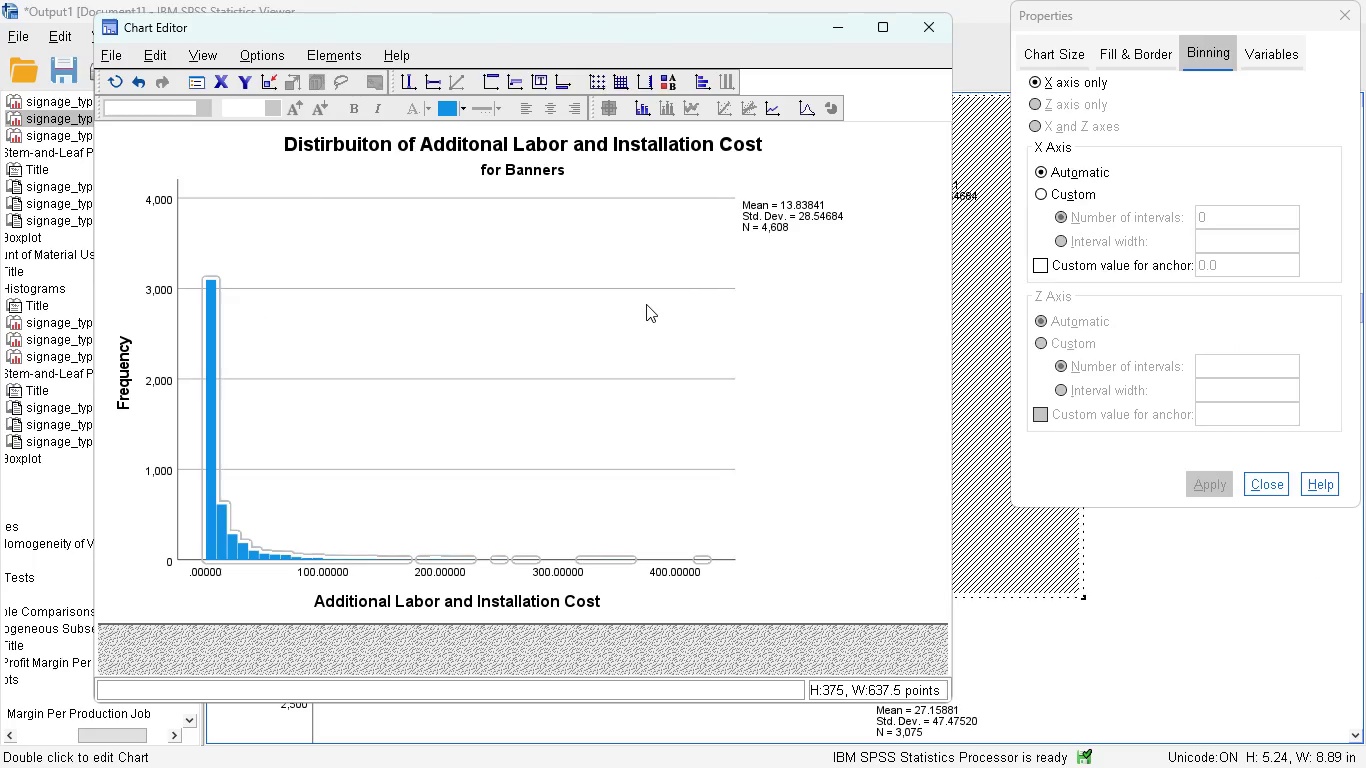 
left_click([1105, 69])
 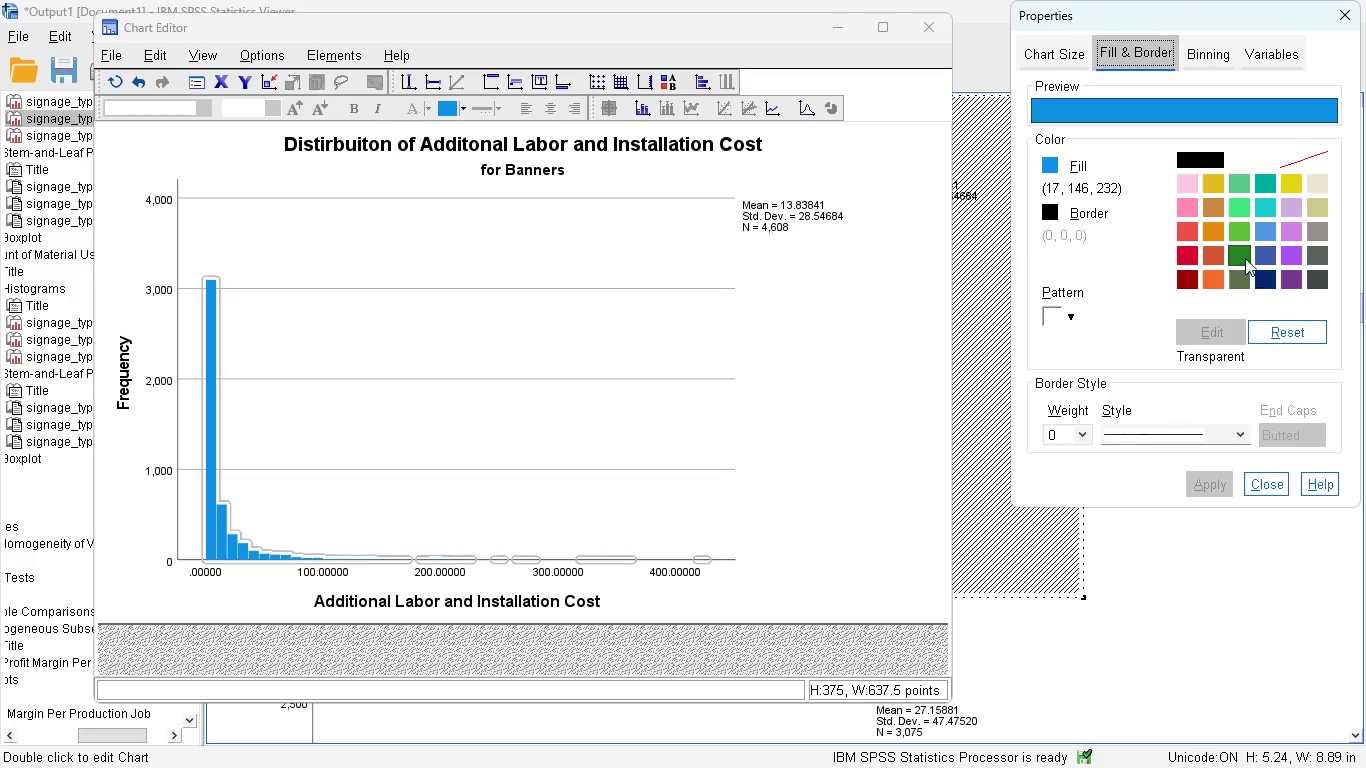 
left_click([1257, 257])
 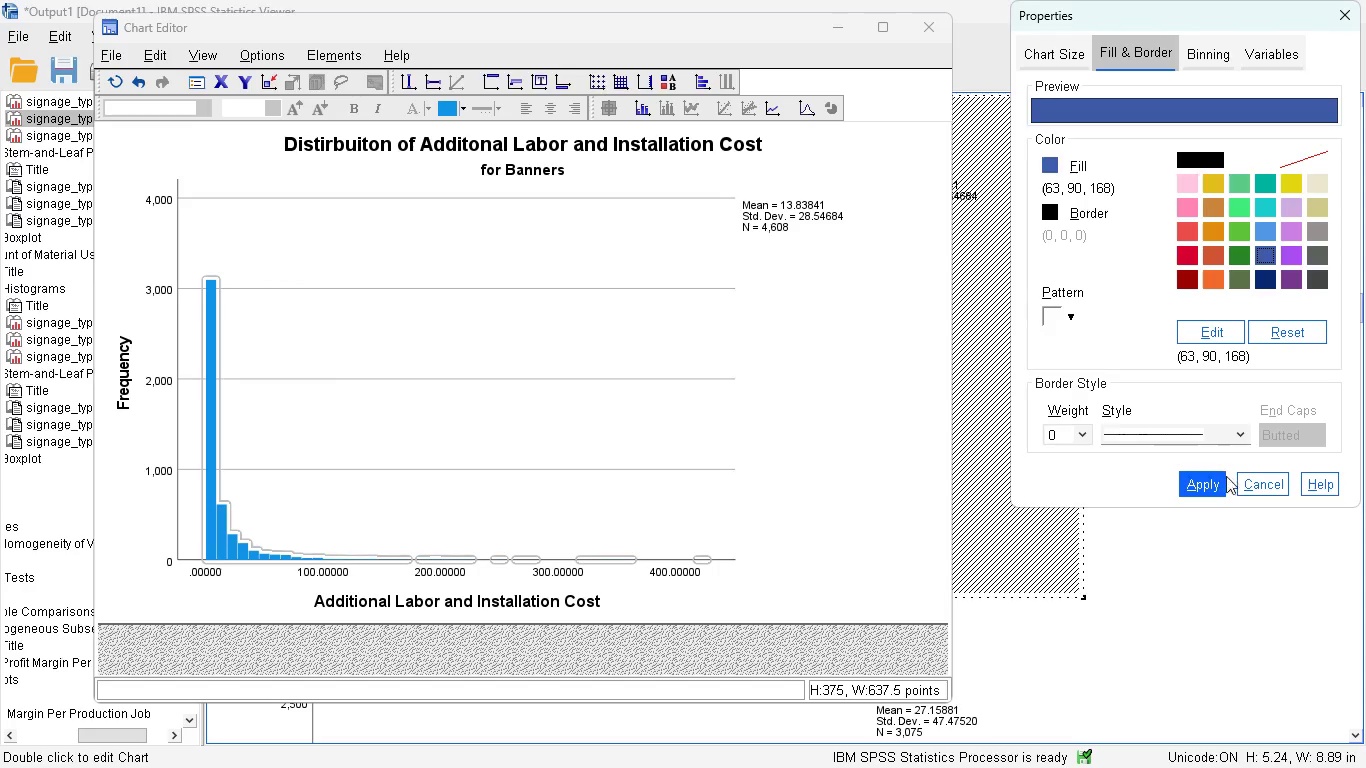 
left_click([1207, 481])
 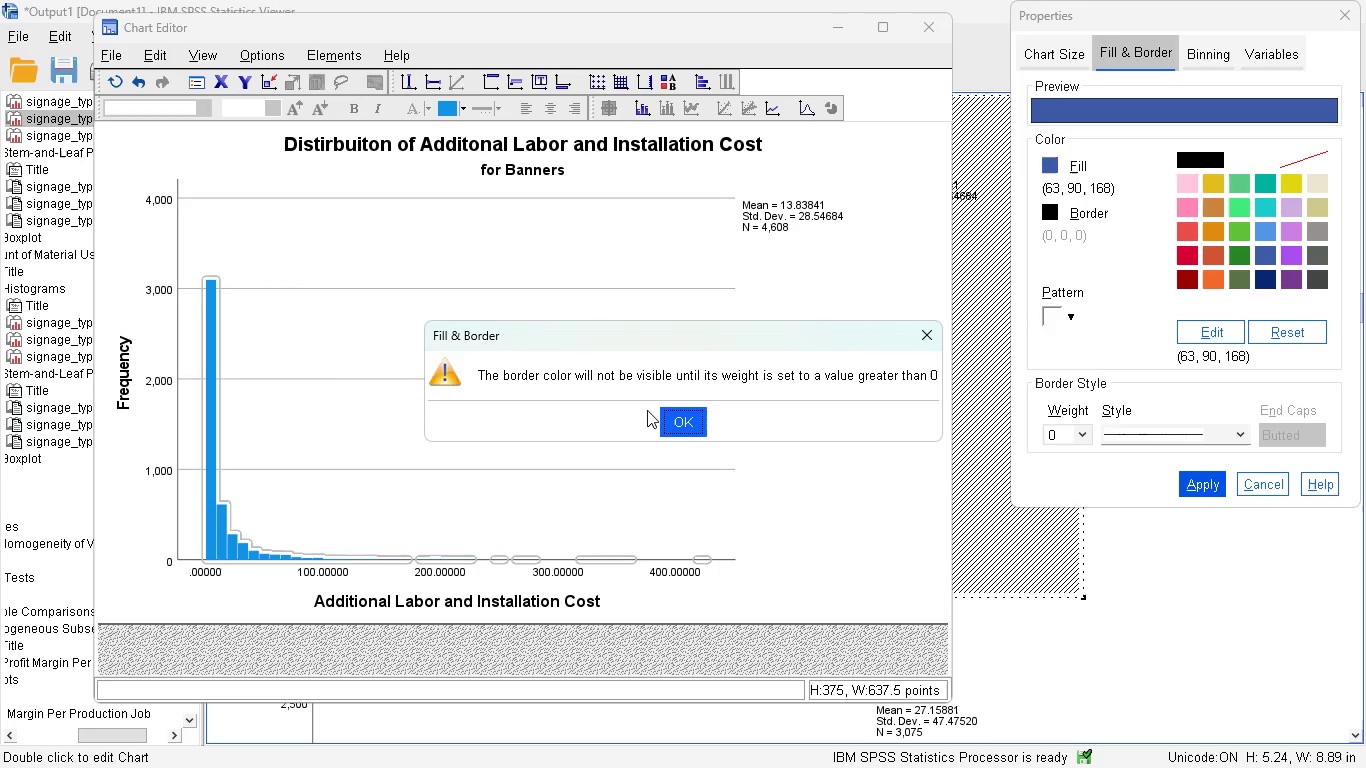 
left_click([687, 418])
 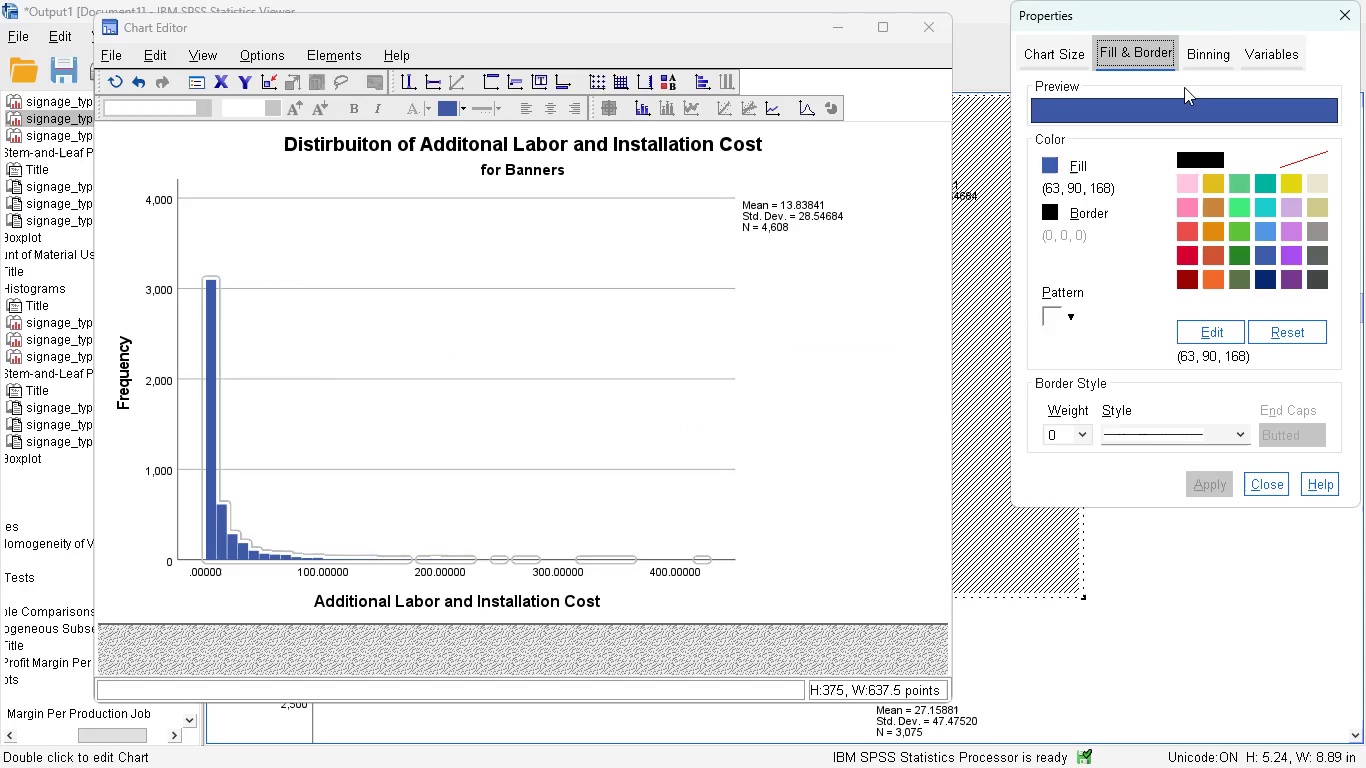 
left_click([1202, 62])
 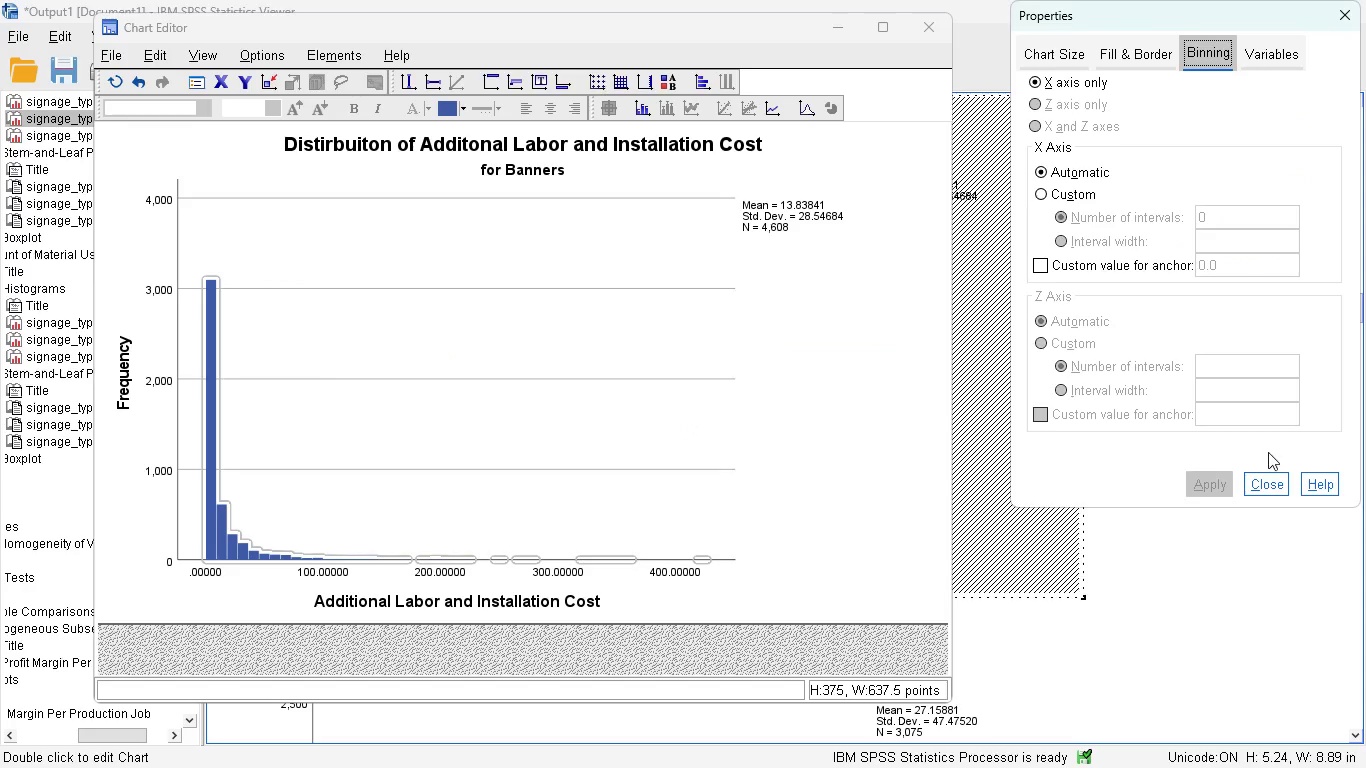 
left_click([1272, 475])
 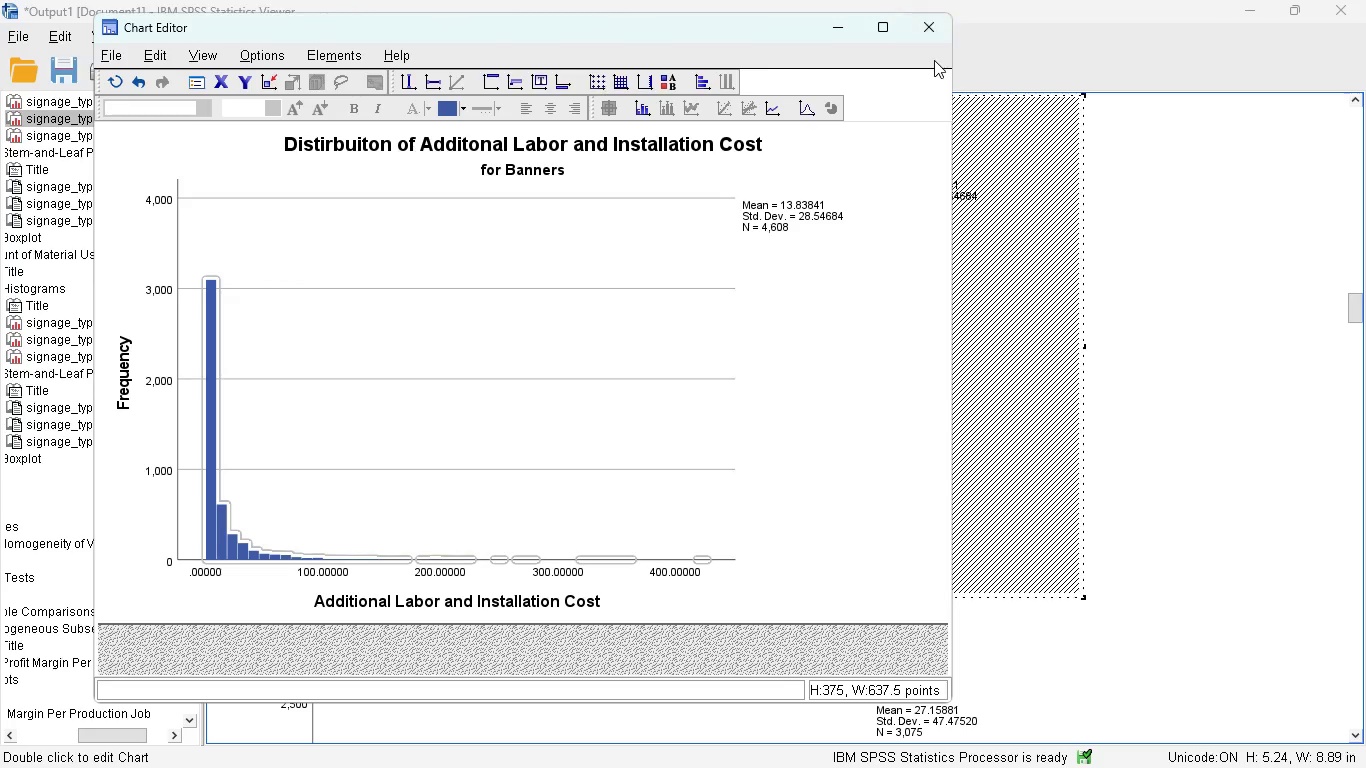 
left_click([926, 25])
 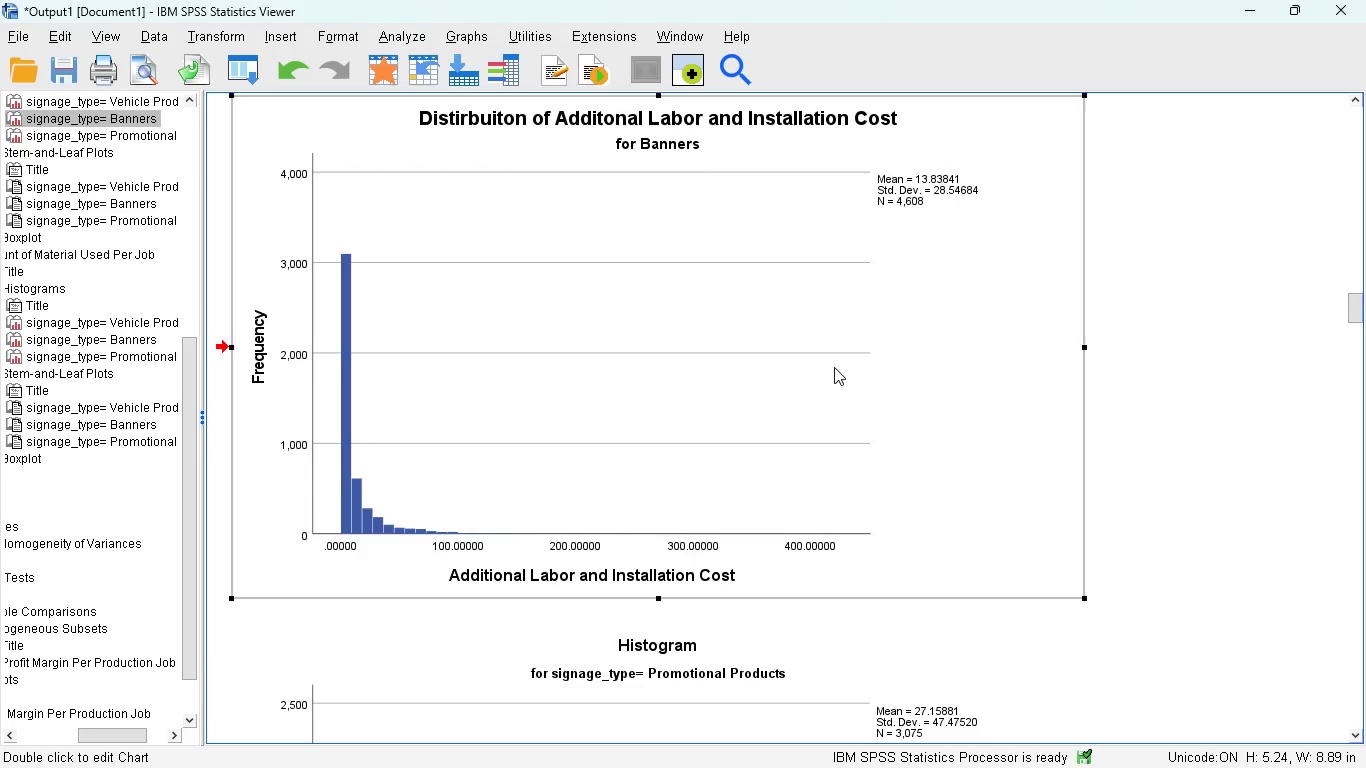 
scroll: coordinate [832, 374], scroll_direction: down, amount: 7.0
 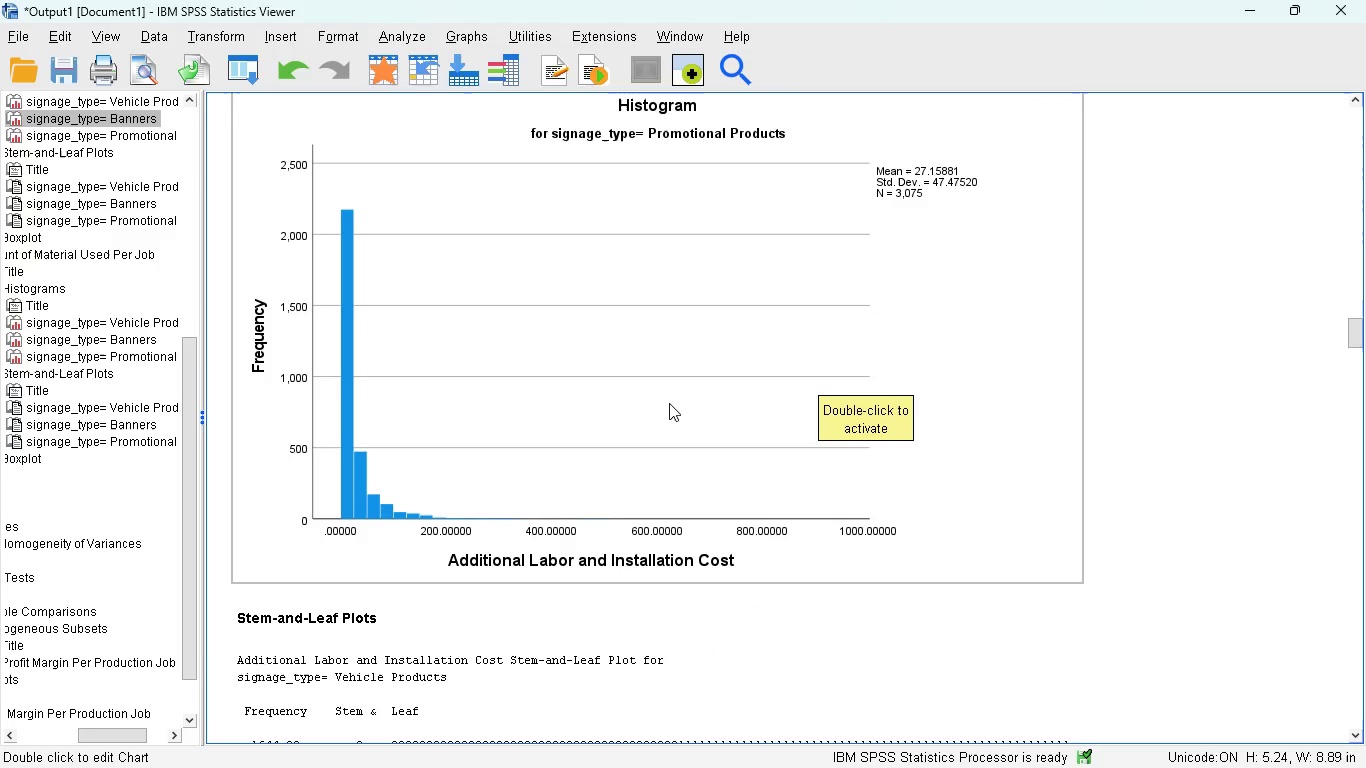 
scroll: coordinate [669, 403], scroll_direction: up, amount: 1.0
 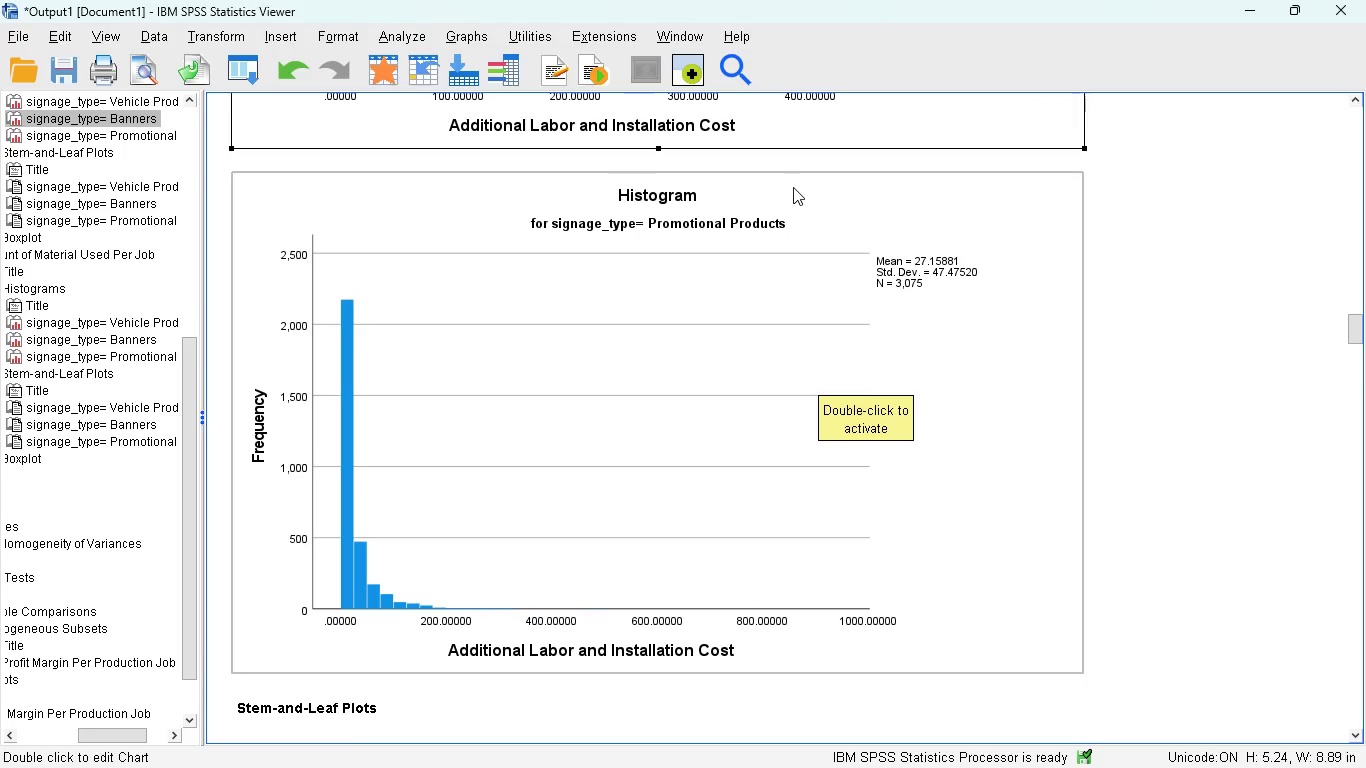 
double_click([793, 187])
 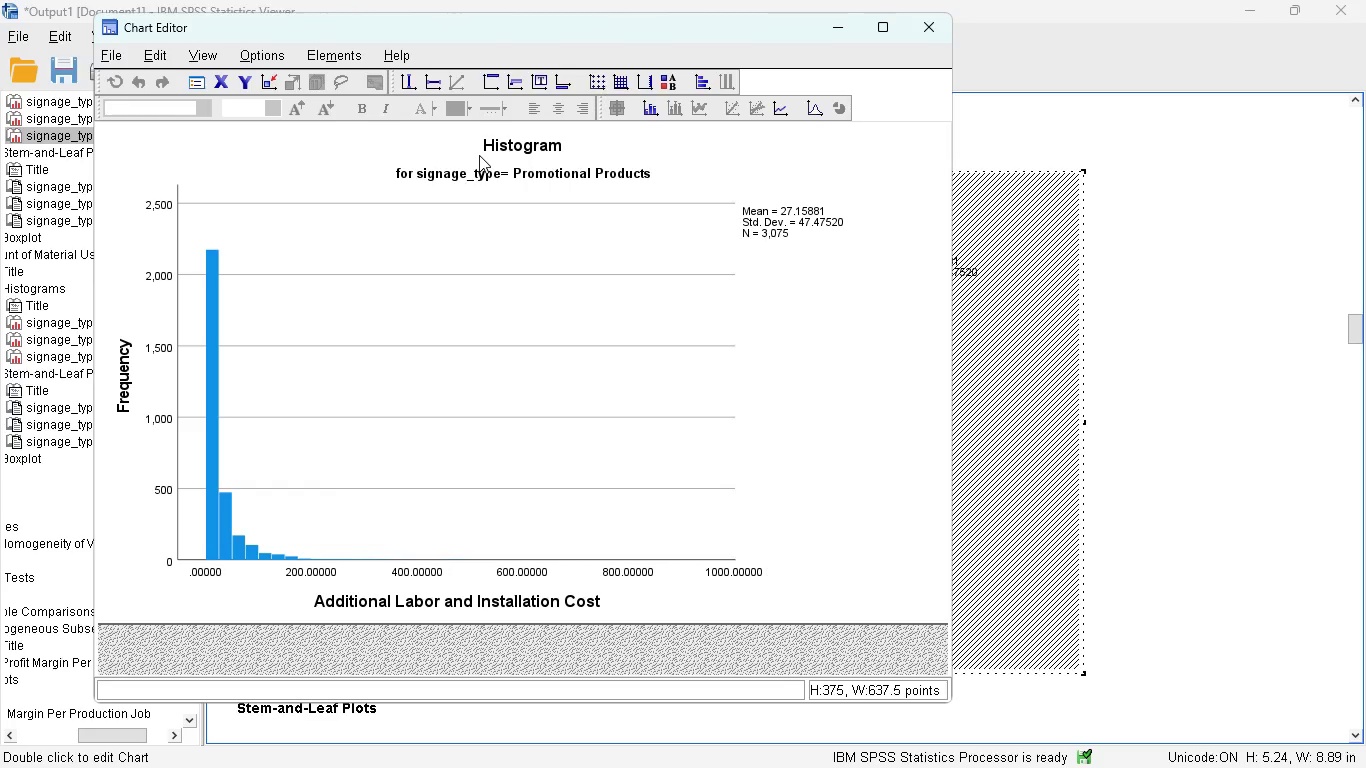 
double_click([523, 152])
 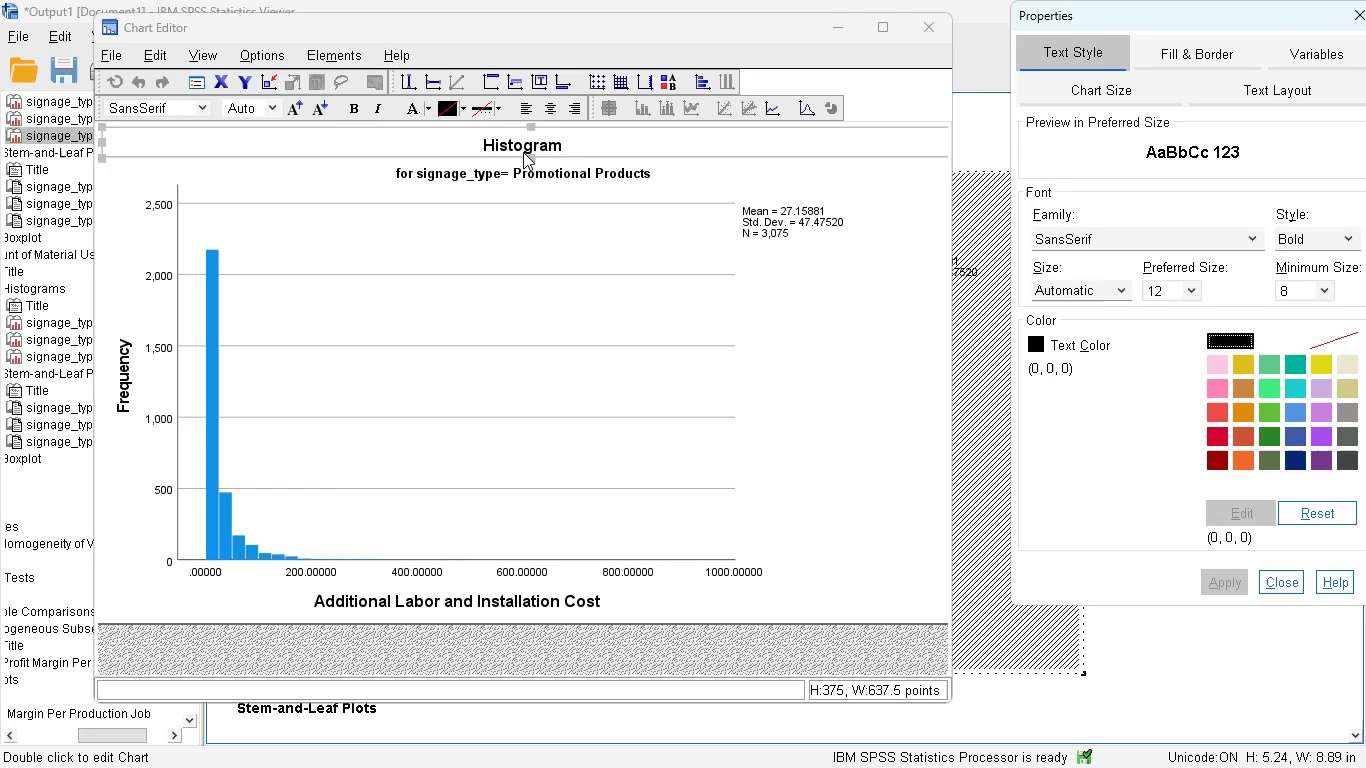 
left_click([554, 146])
 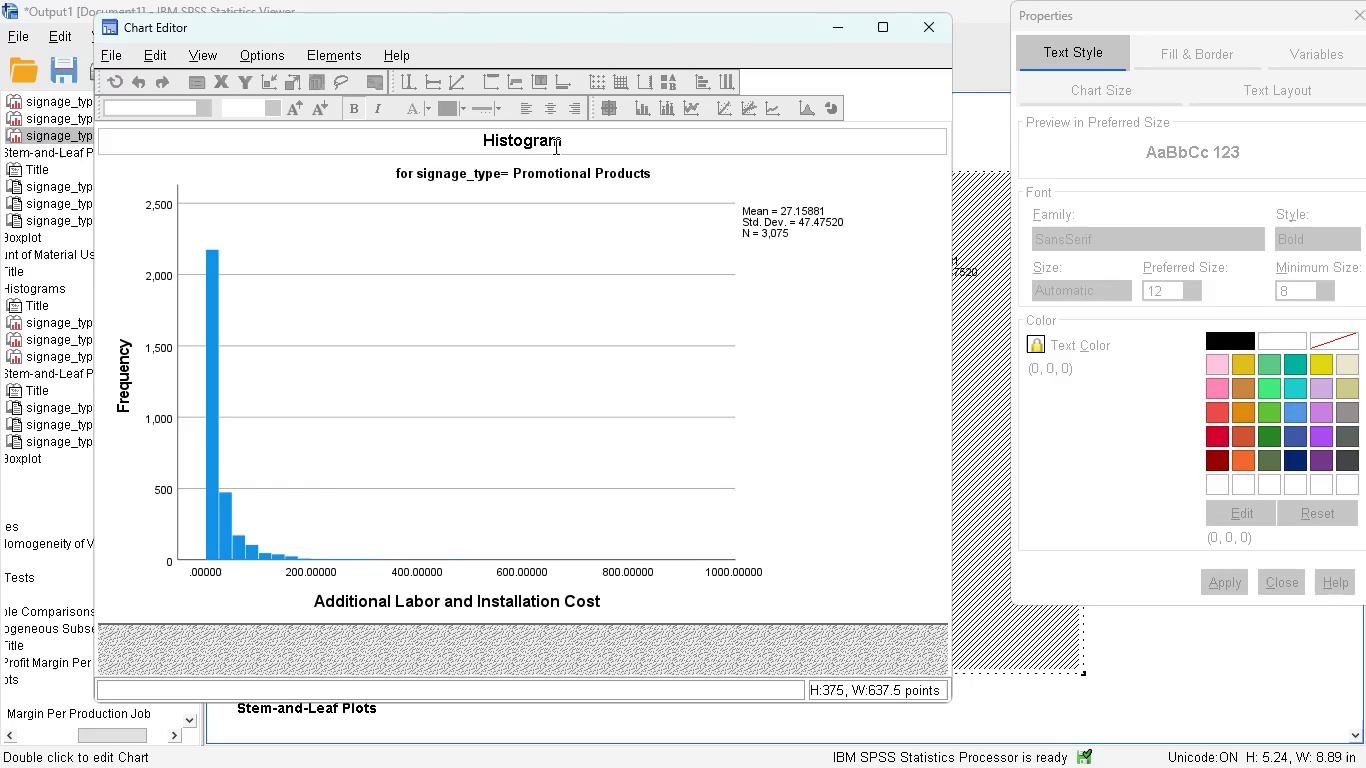 
key(ArrowRight)
 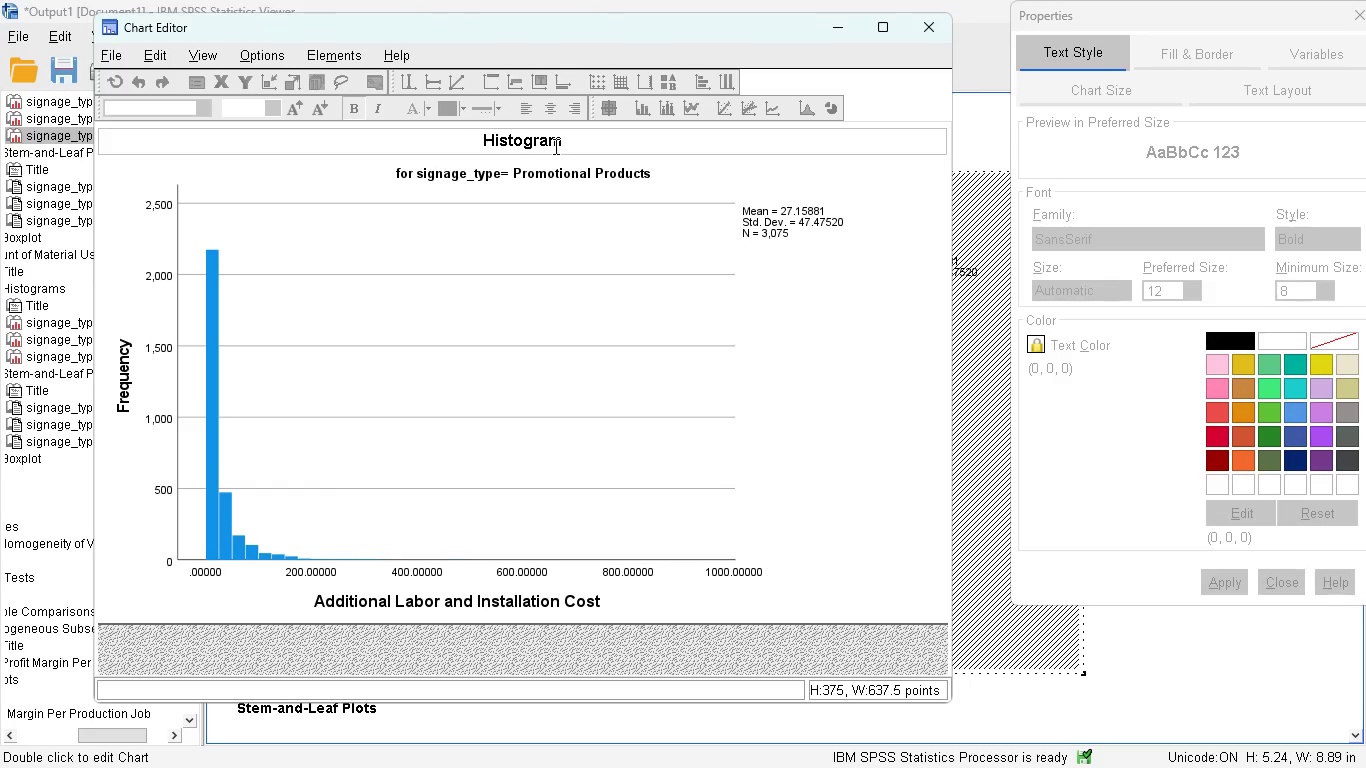 
hold_key(key=Backspace, duration=0.86)
 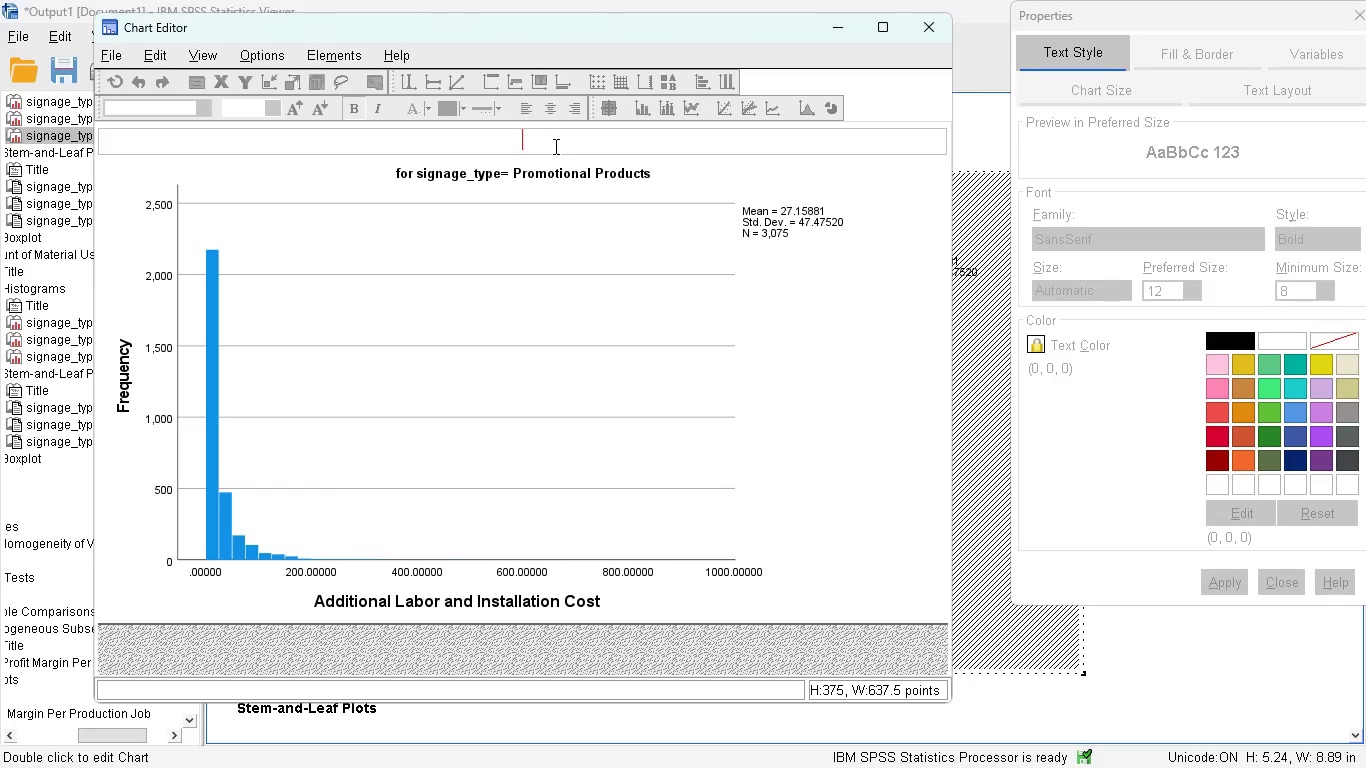 
key(Control+V)
 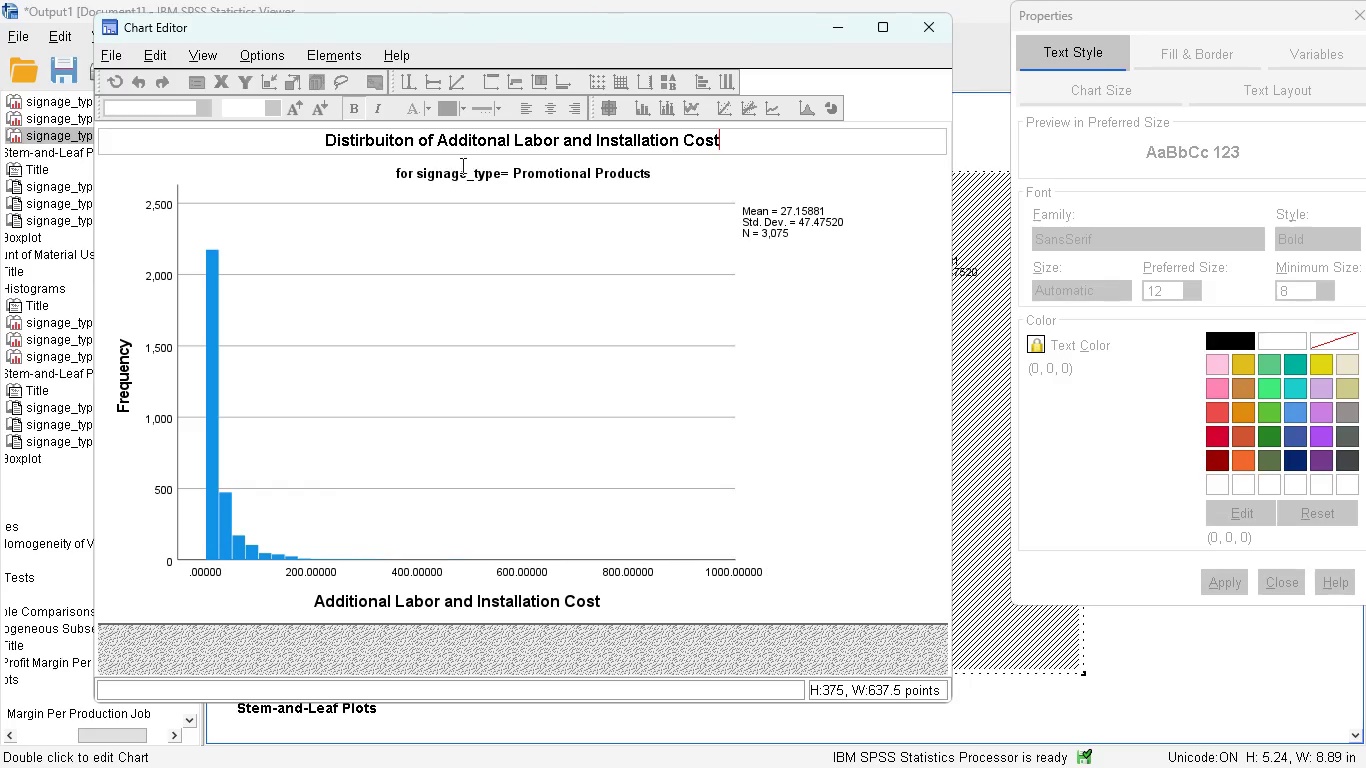 
left_click([446, 172])
 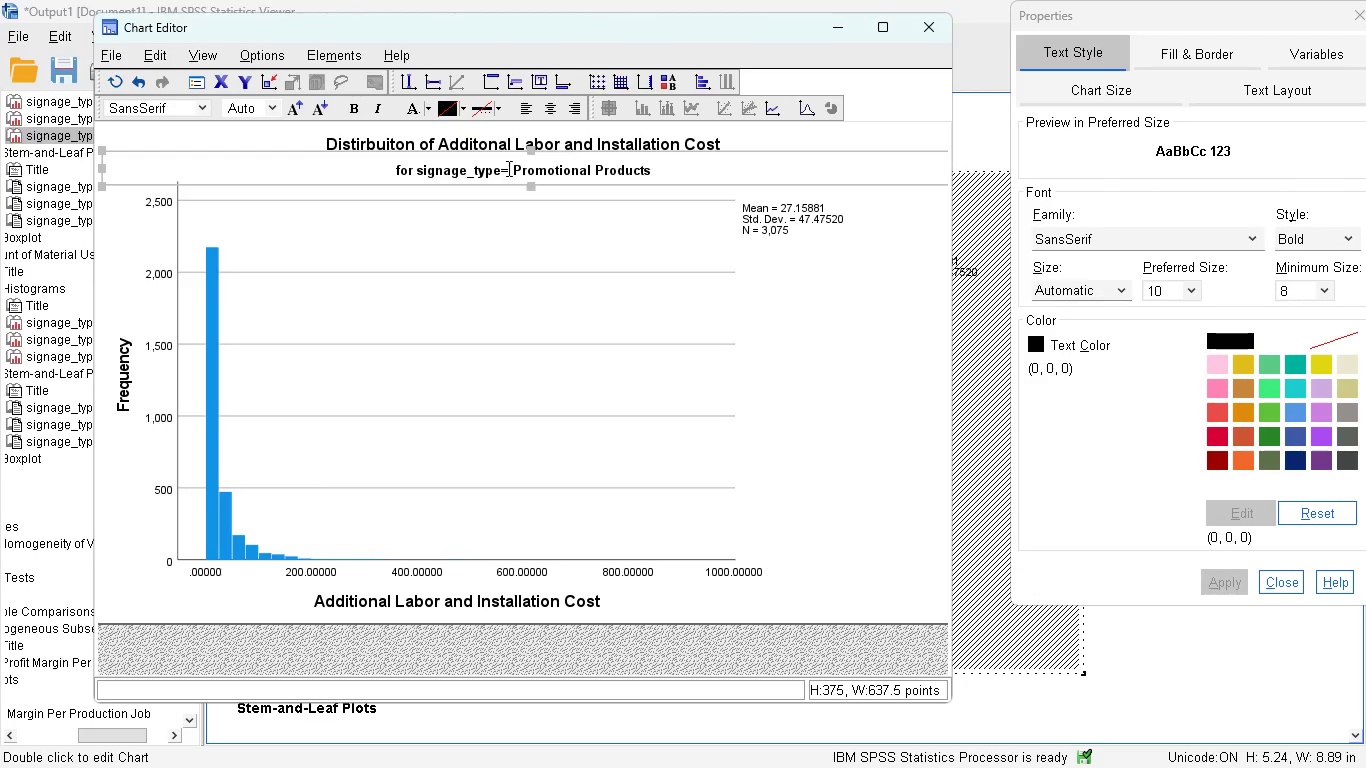 
left_click([510, 165])
 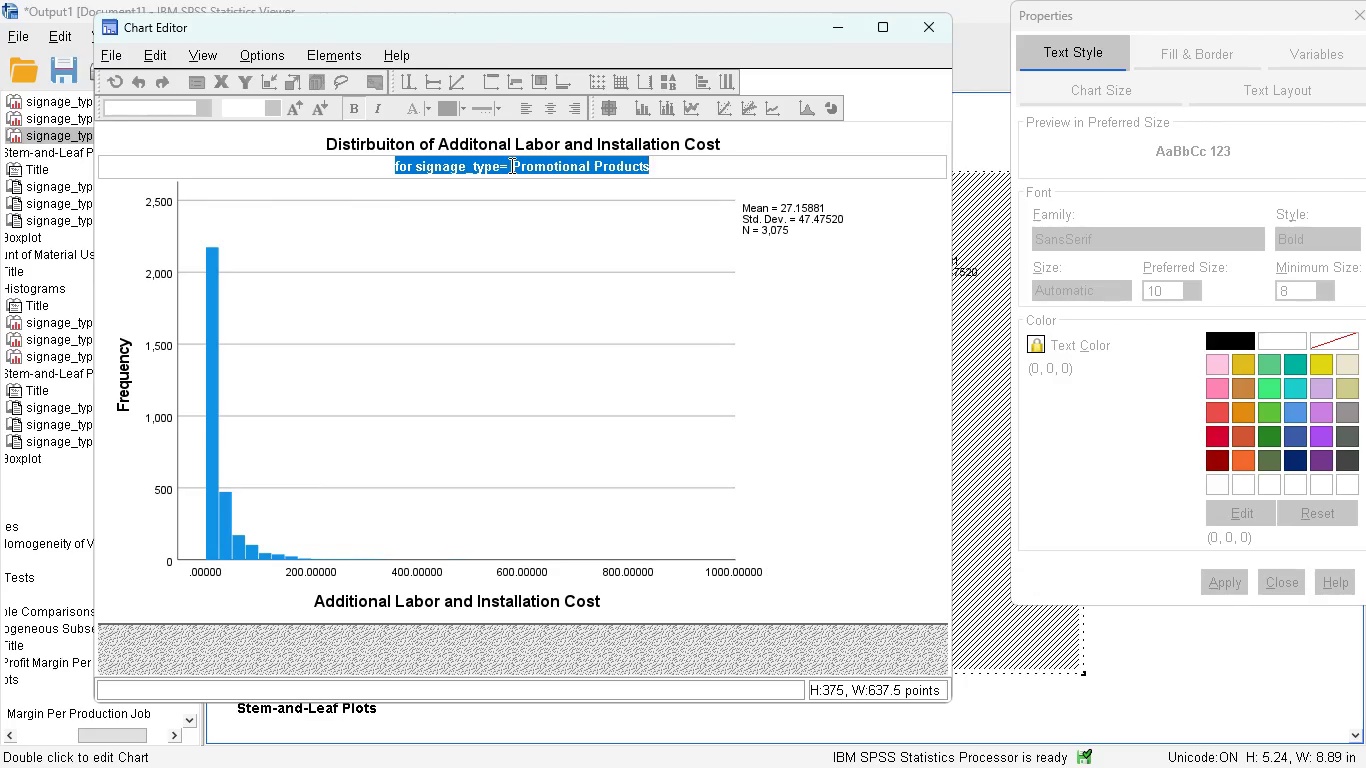 
left_click([510, 165])
 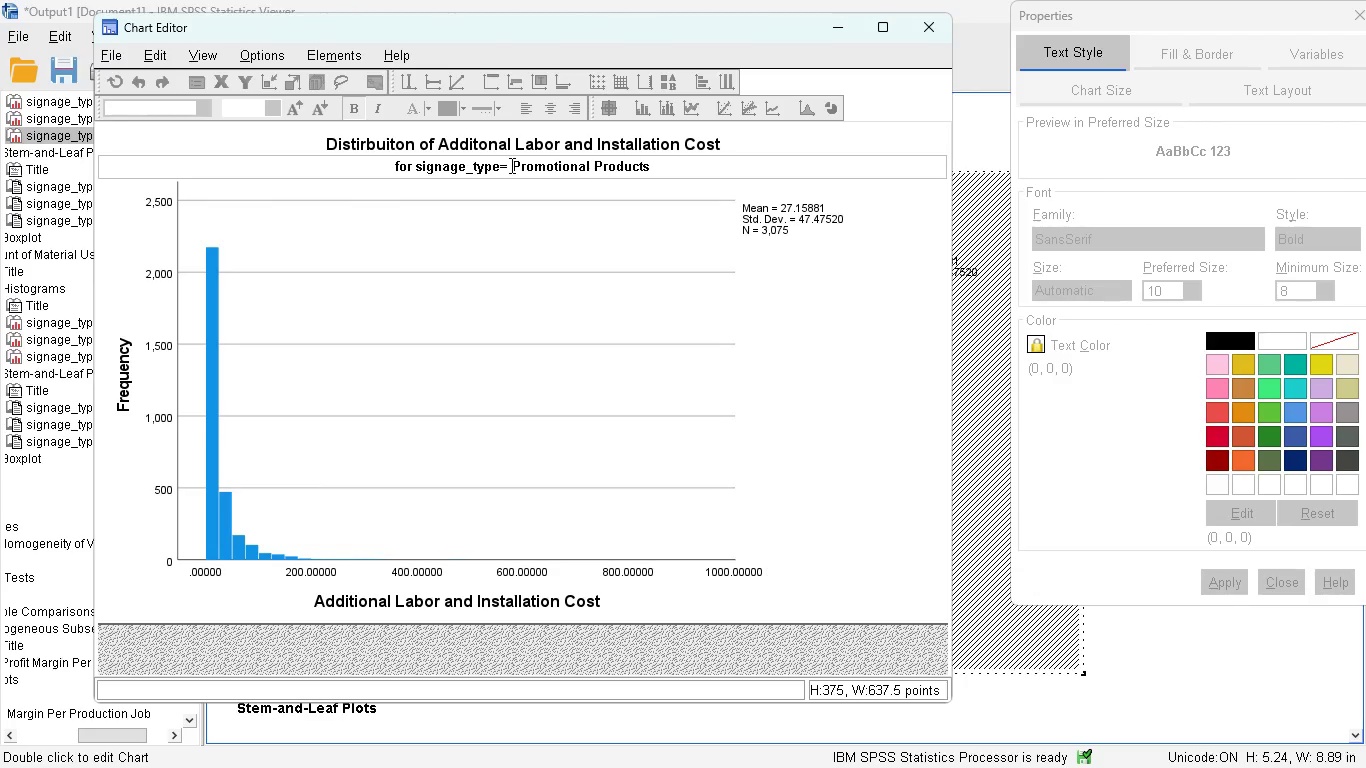 
hold_key(key=Backspace, duration=0.7)
 